 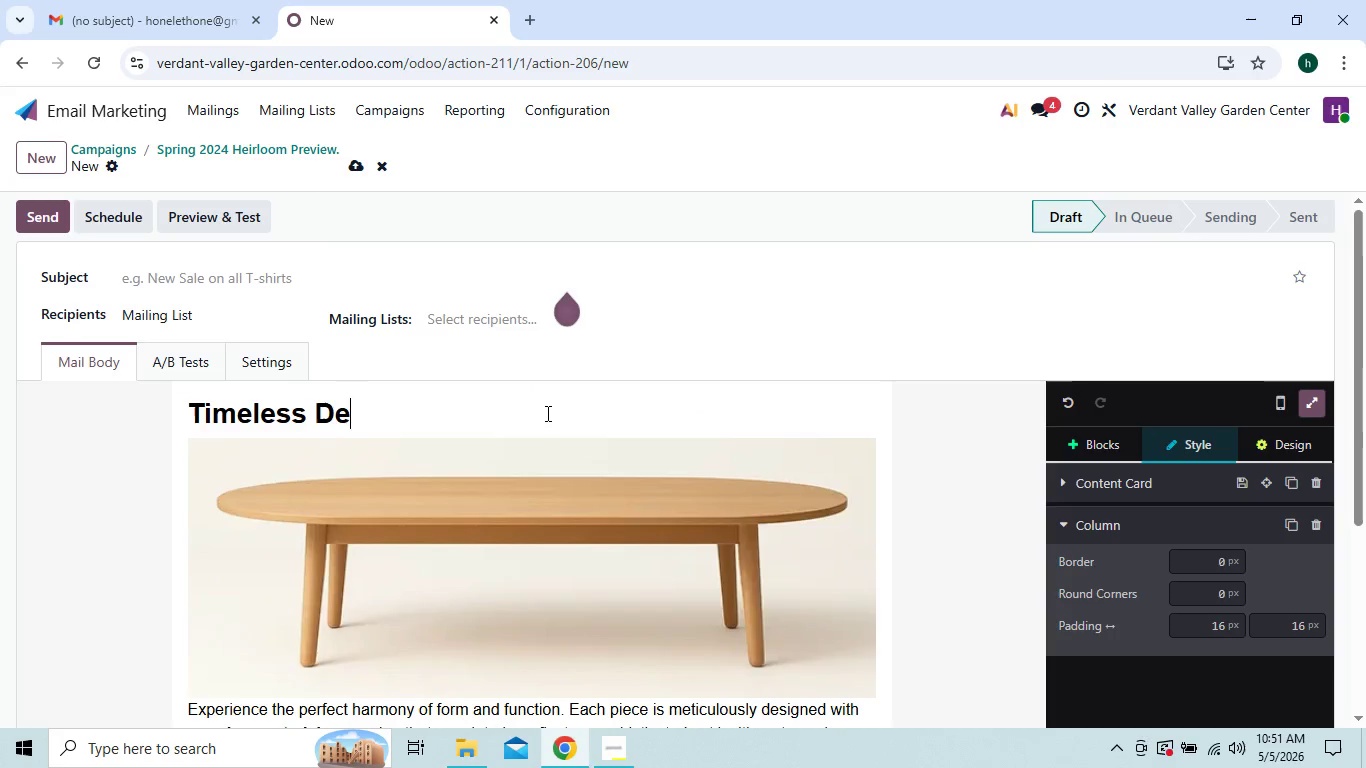 
key(Backspace)
 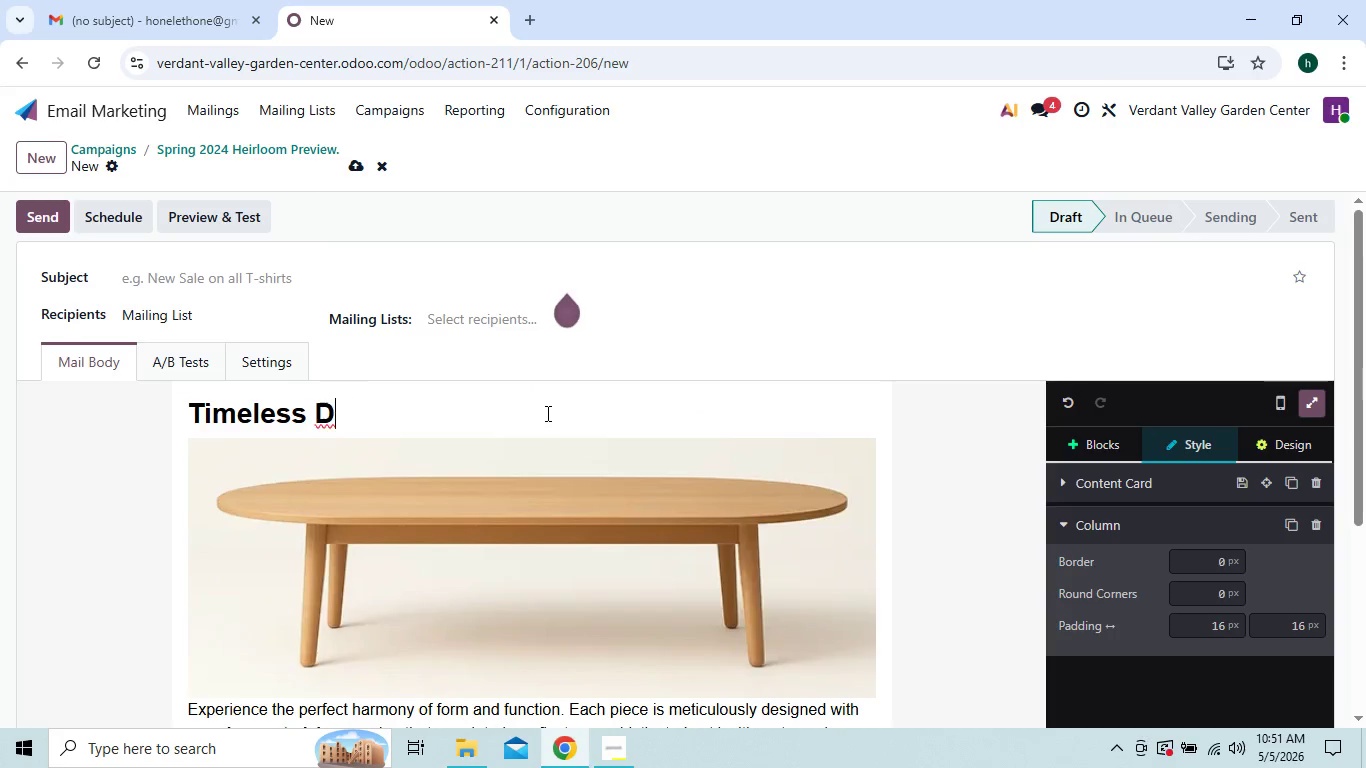 
key(Backspace)
 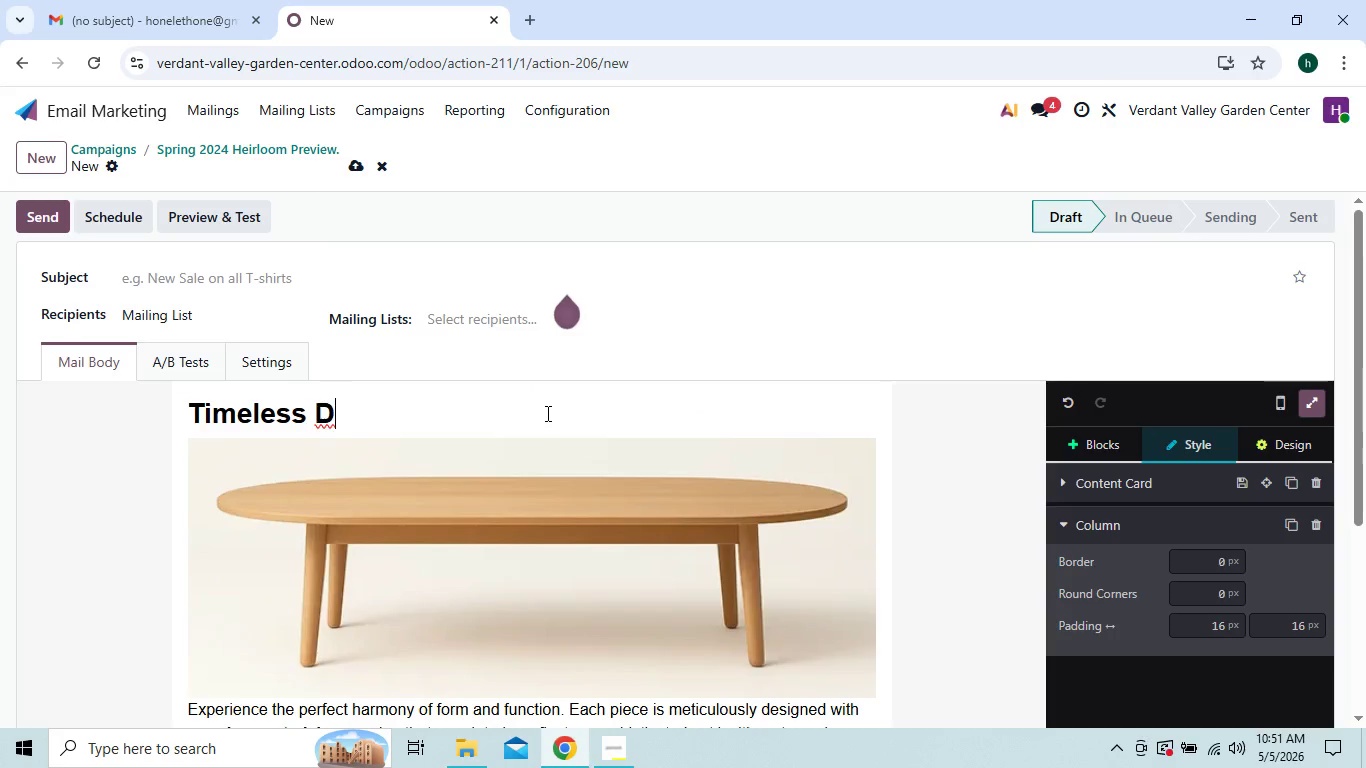 
key(Backspace)
 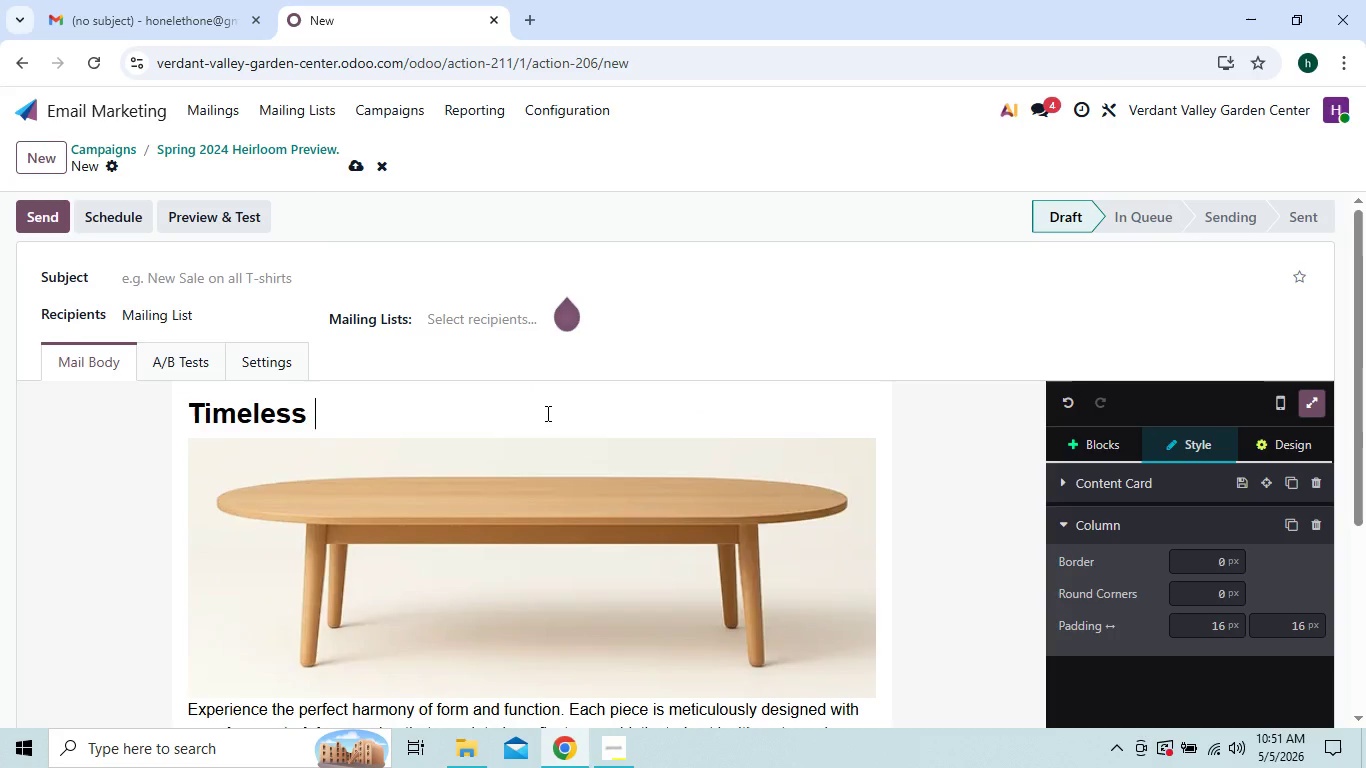 
key(Backspace)
 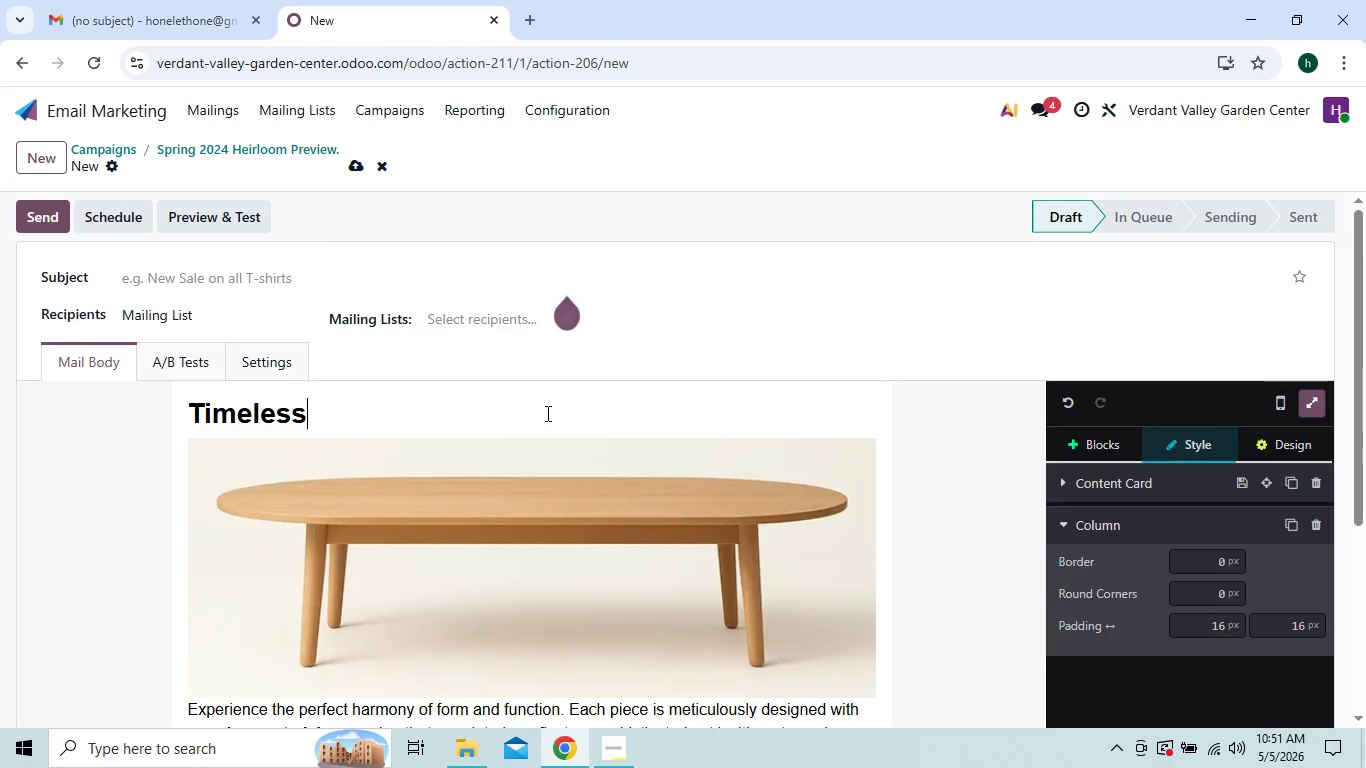 
key(Backspace)
 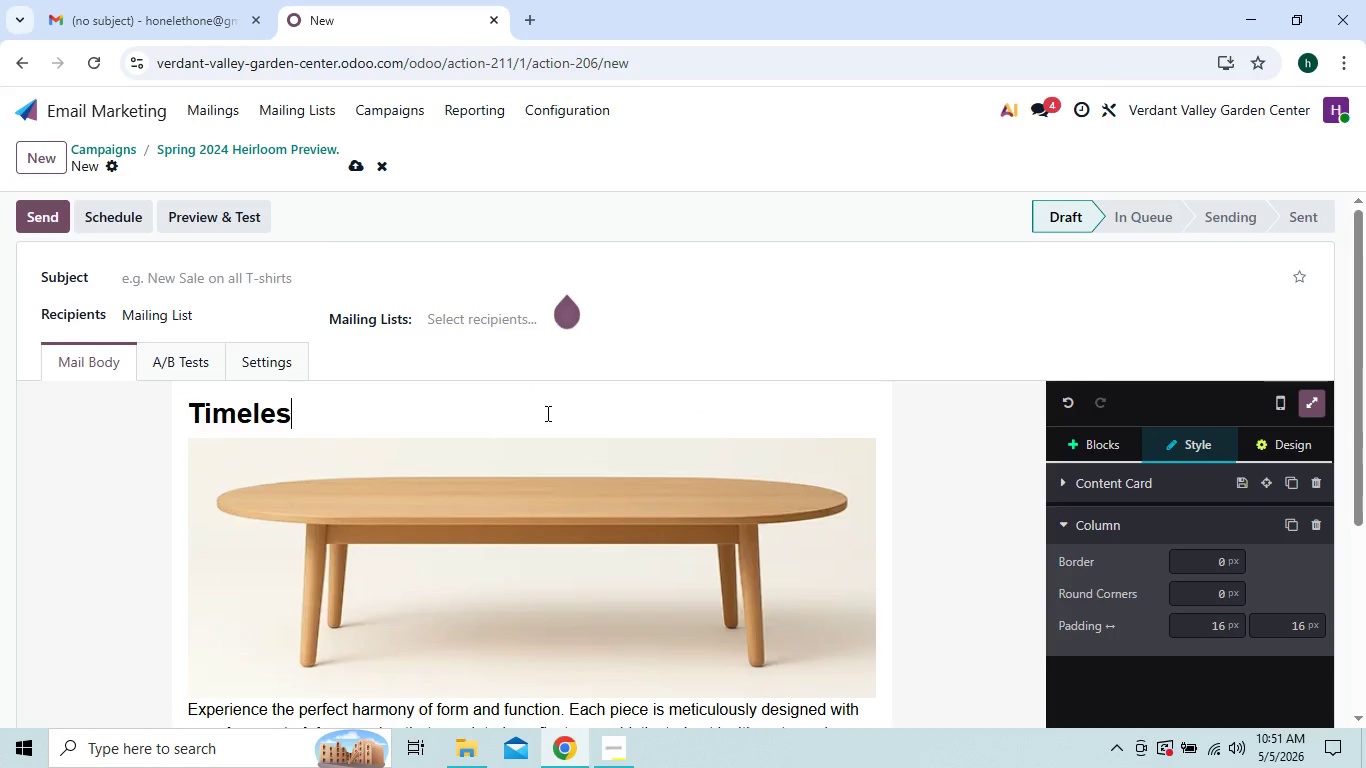 
key(Backspace)
 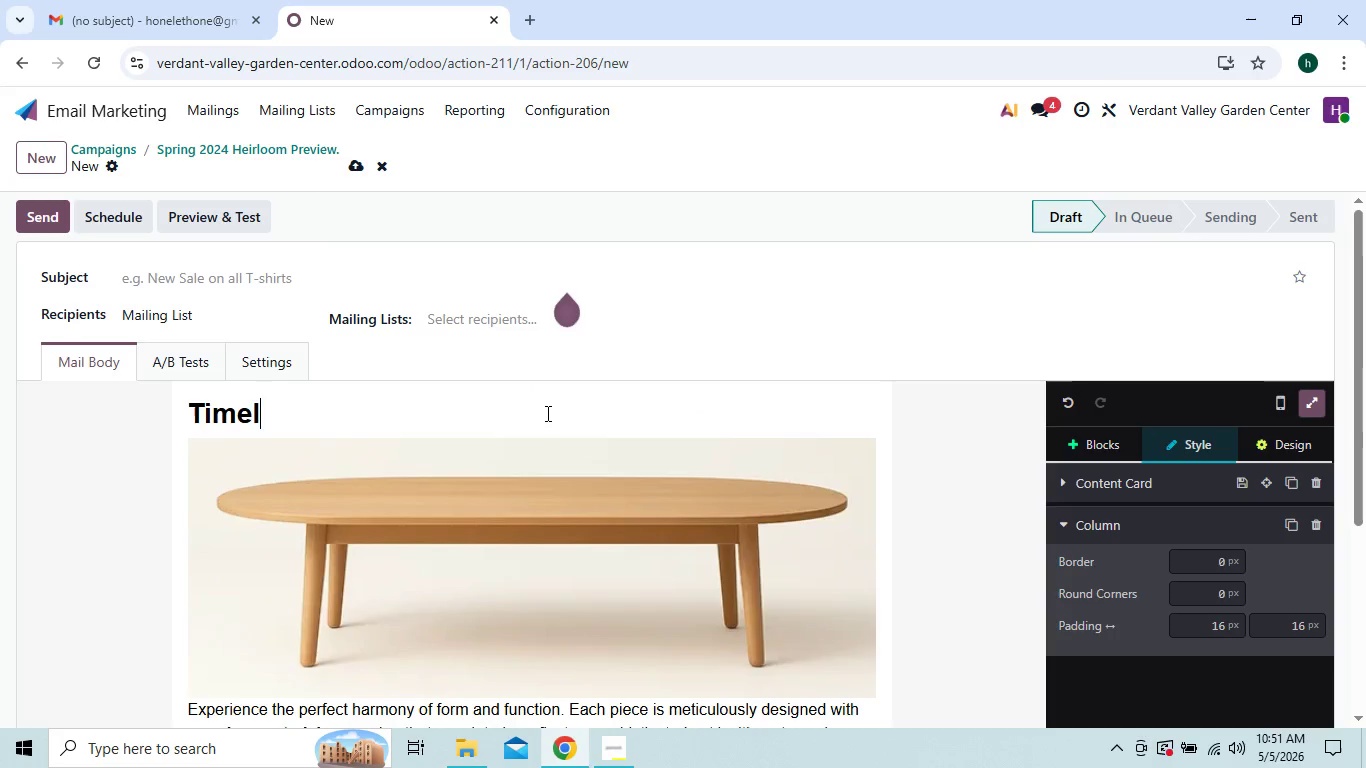 
key(Backspace)
 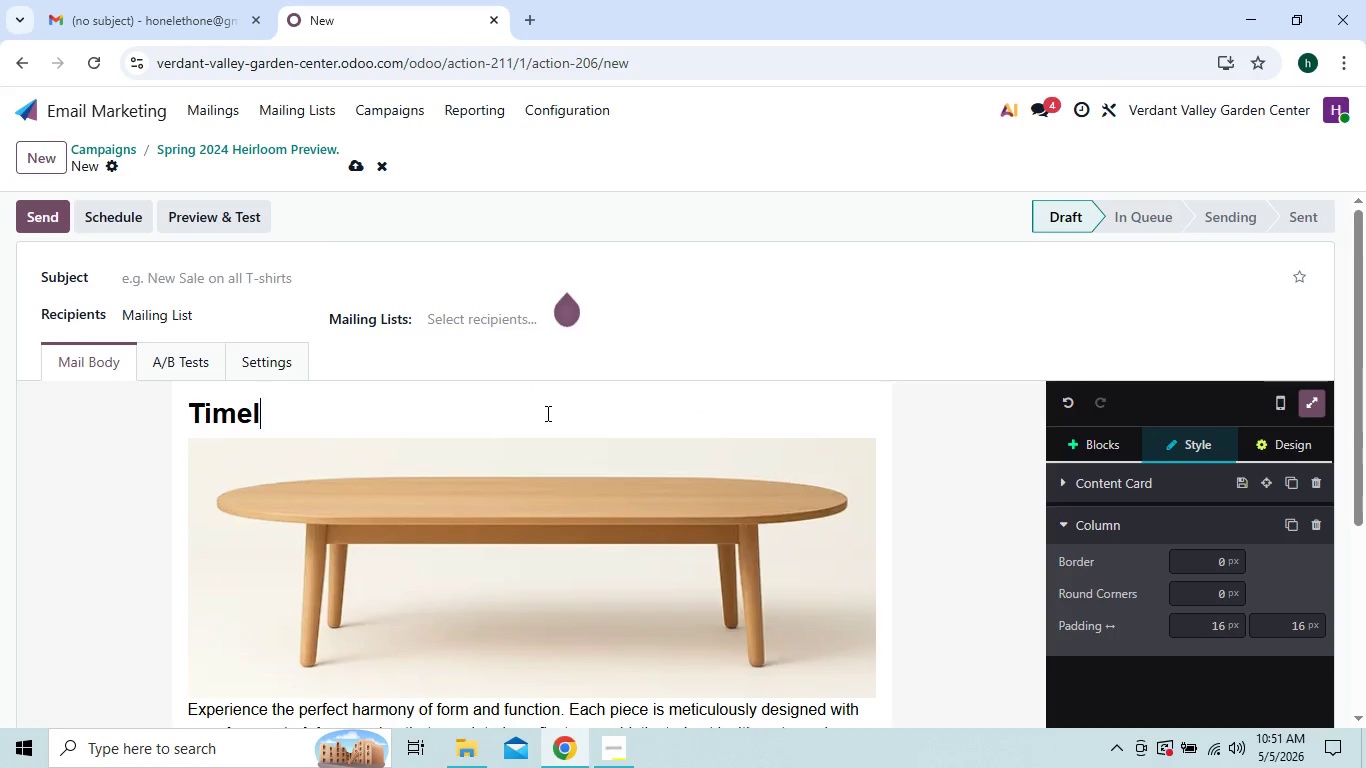 
key(Backspace)
 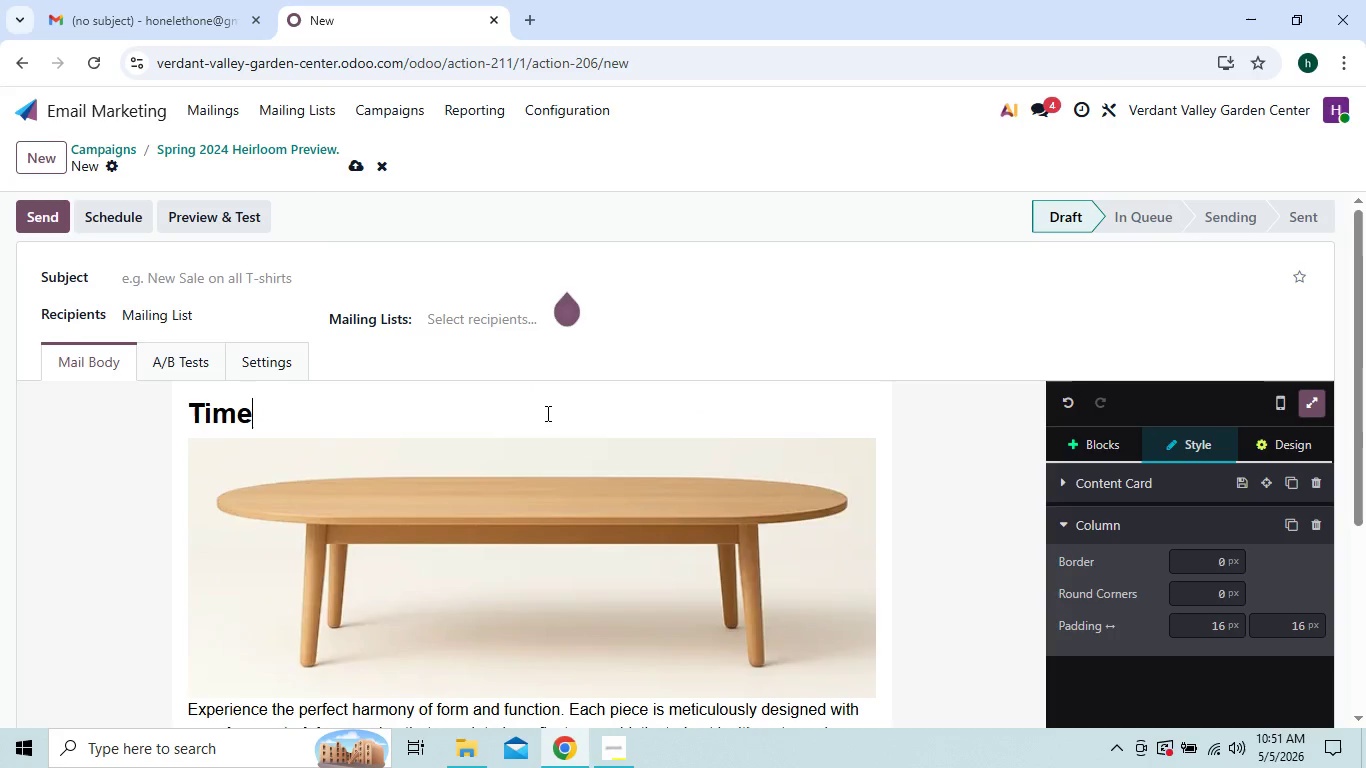 
key(Backspace)
 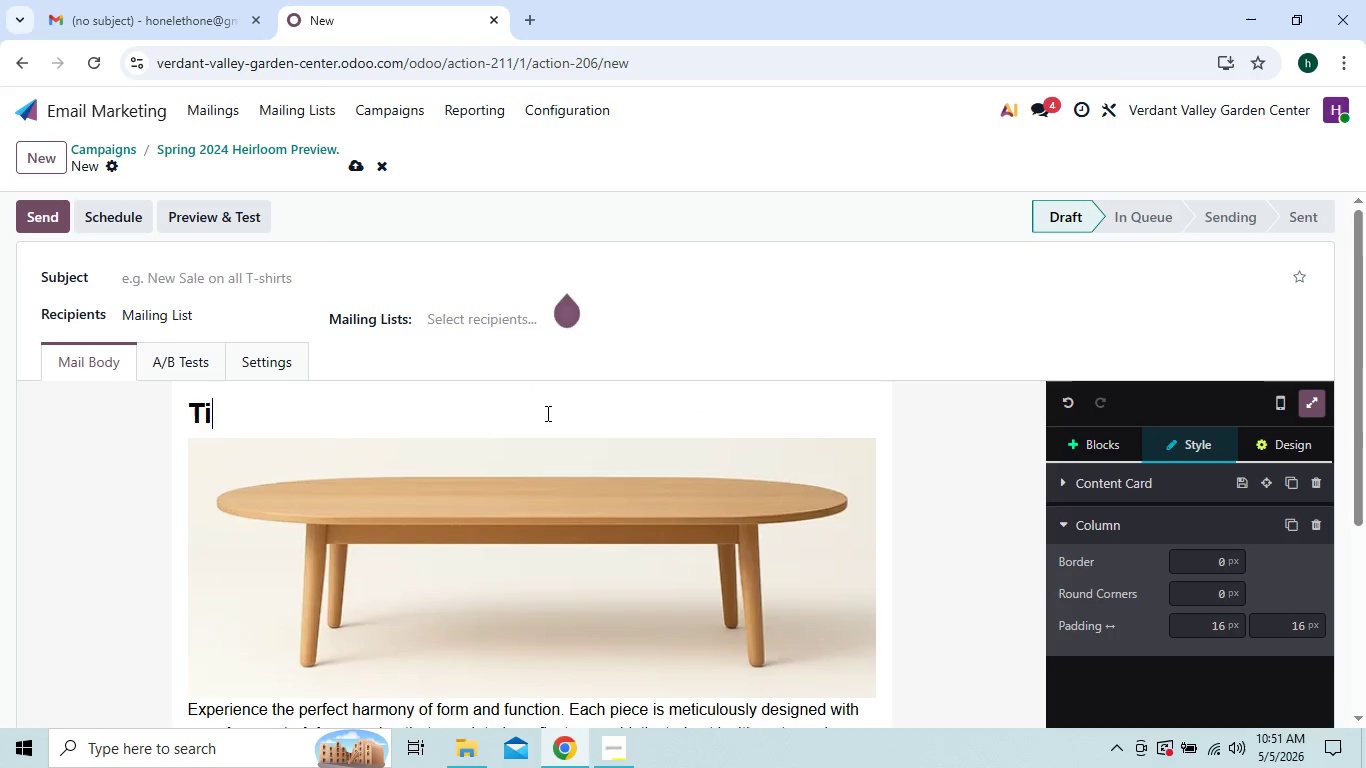 
key(Backspace)
 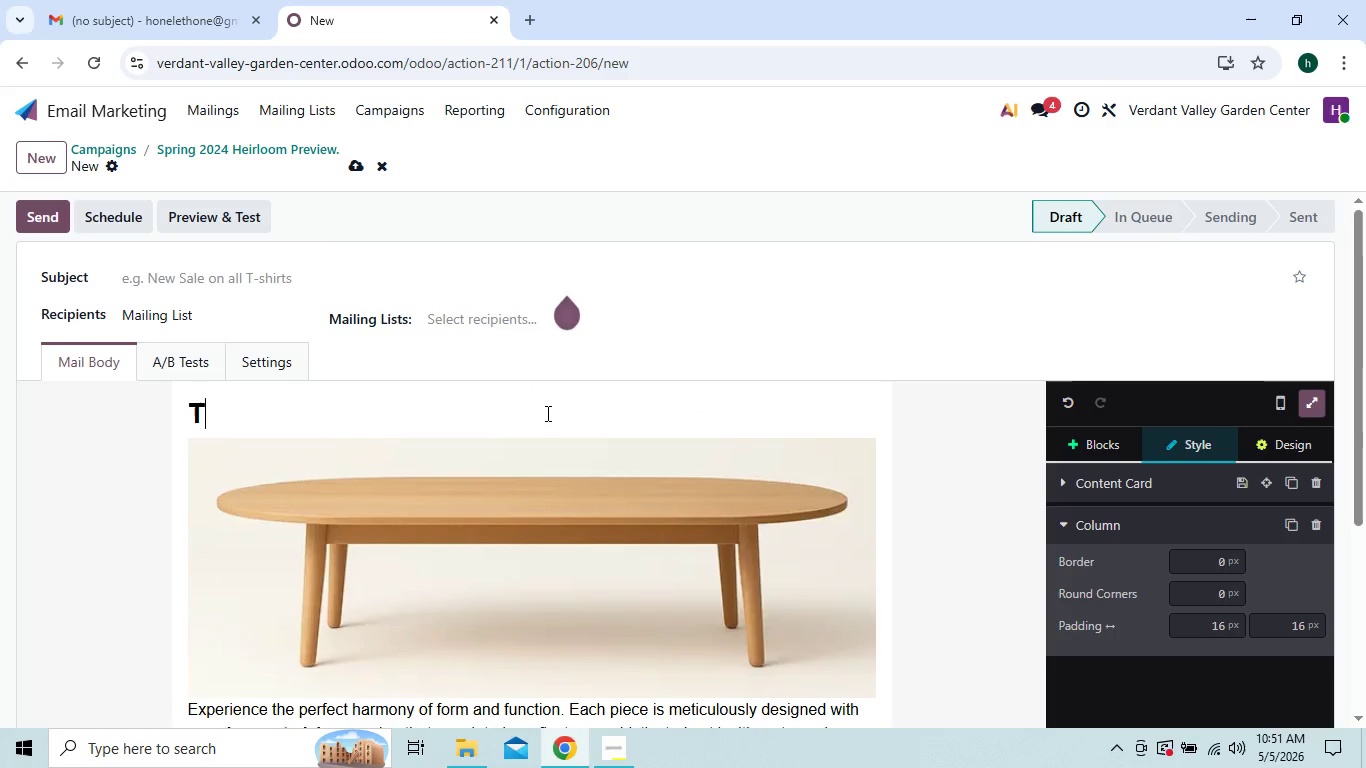 
key(Backspace)
 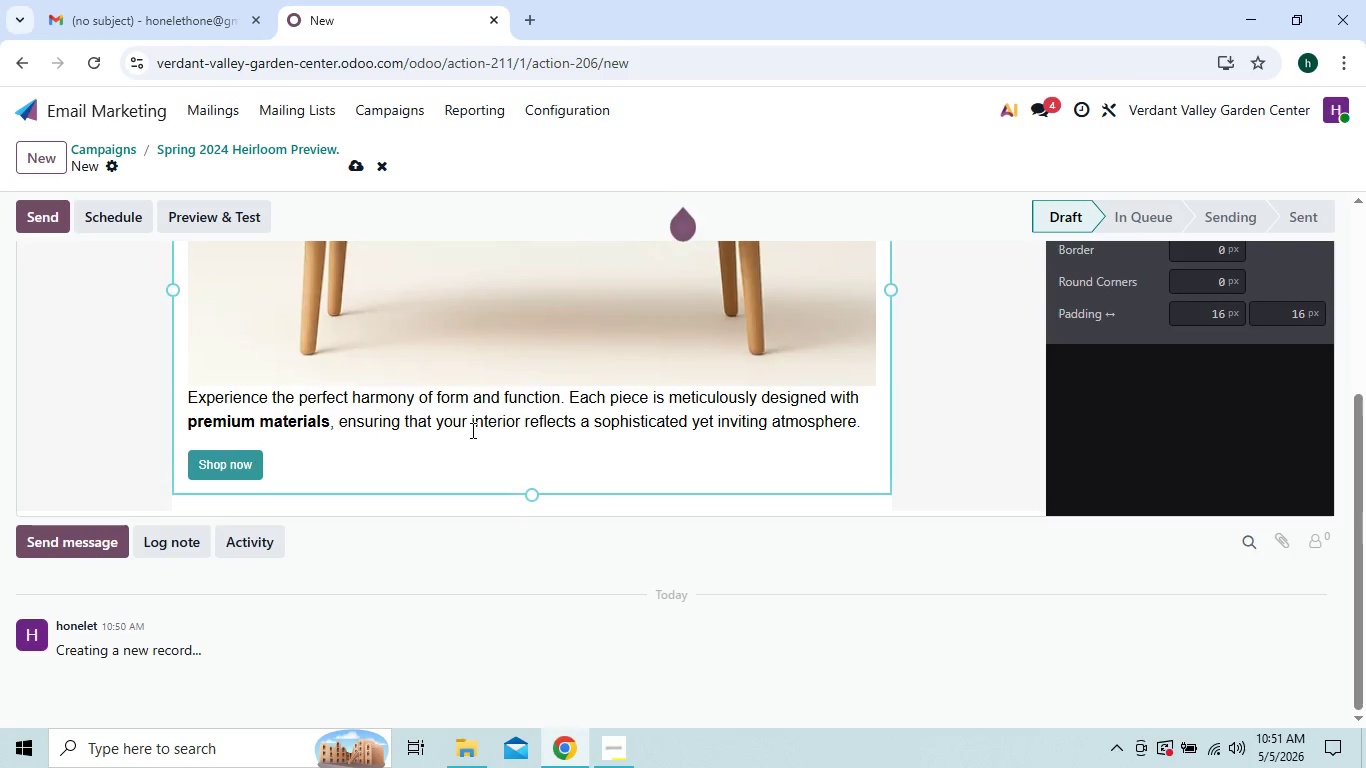 
left_click([447, 467])
 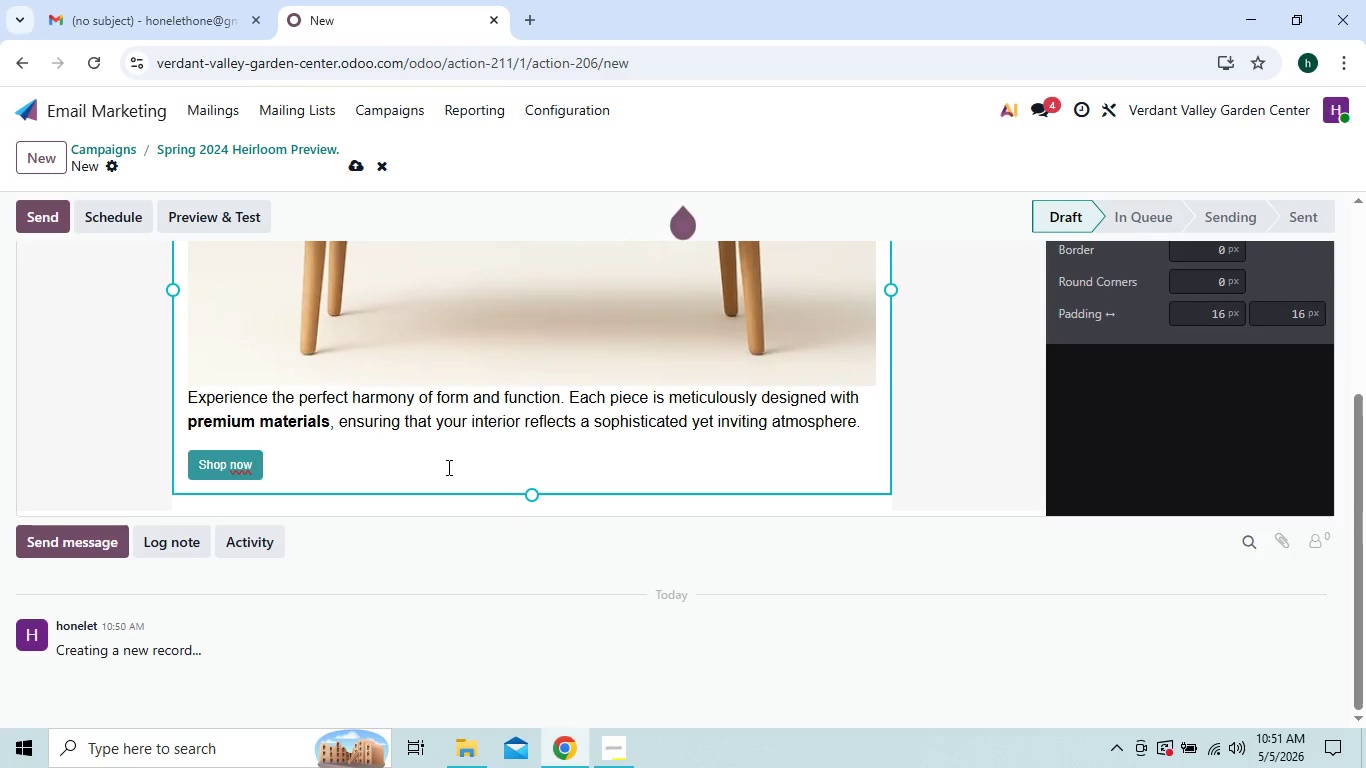 
key(Backspace)
 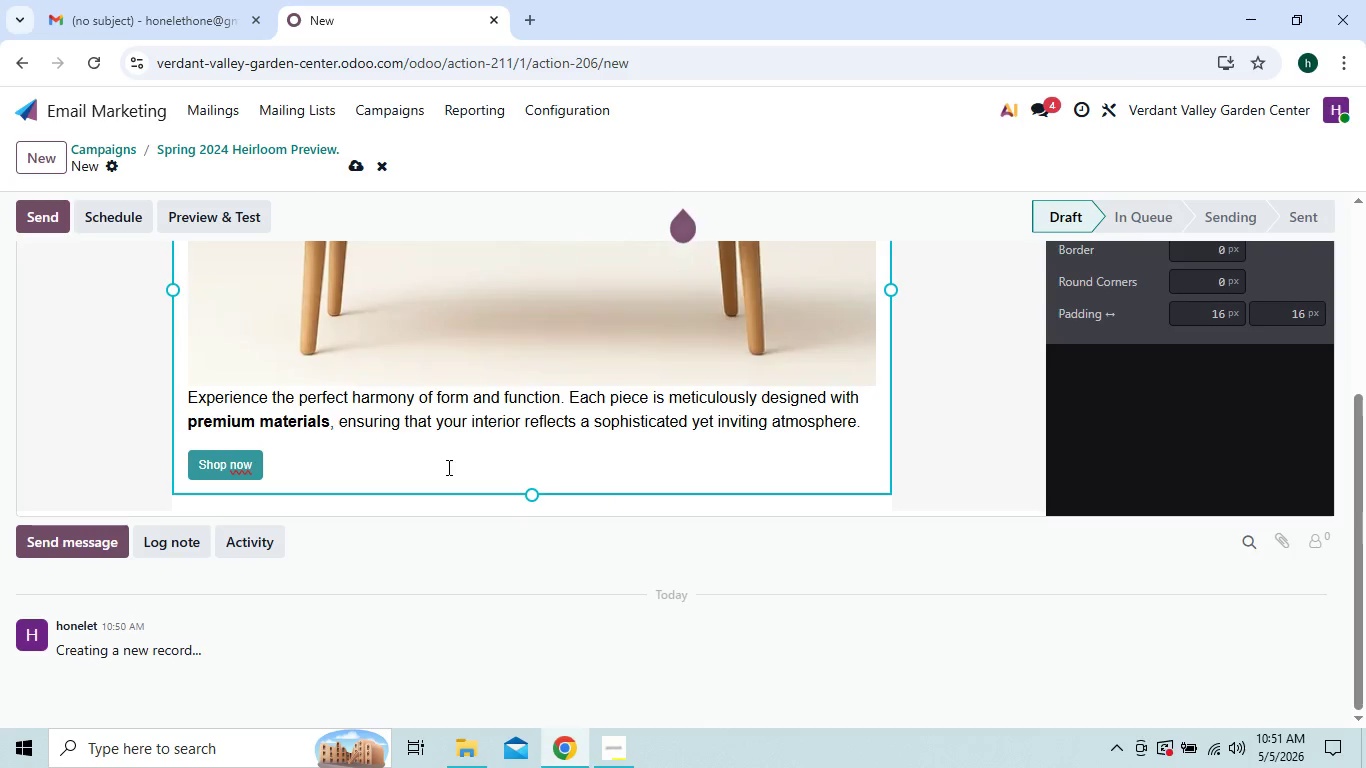 
key(Backspace)
 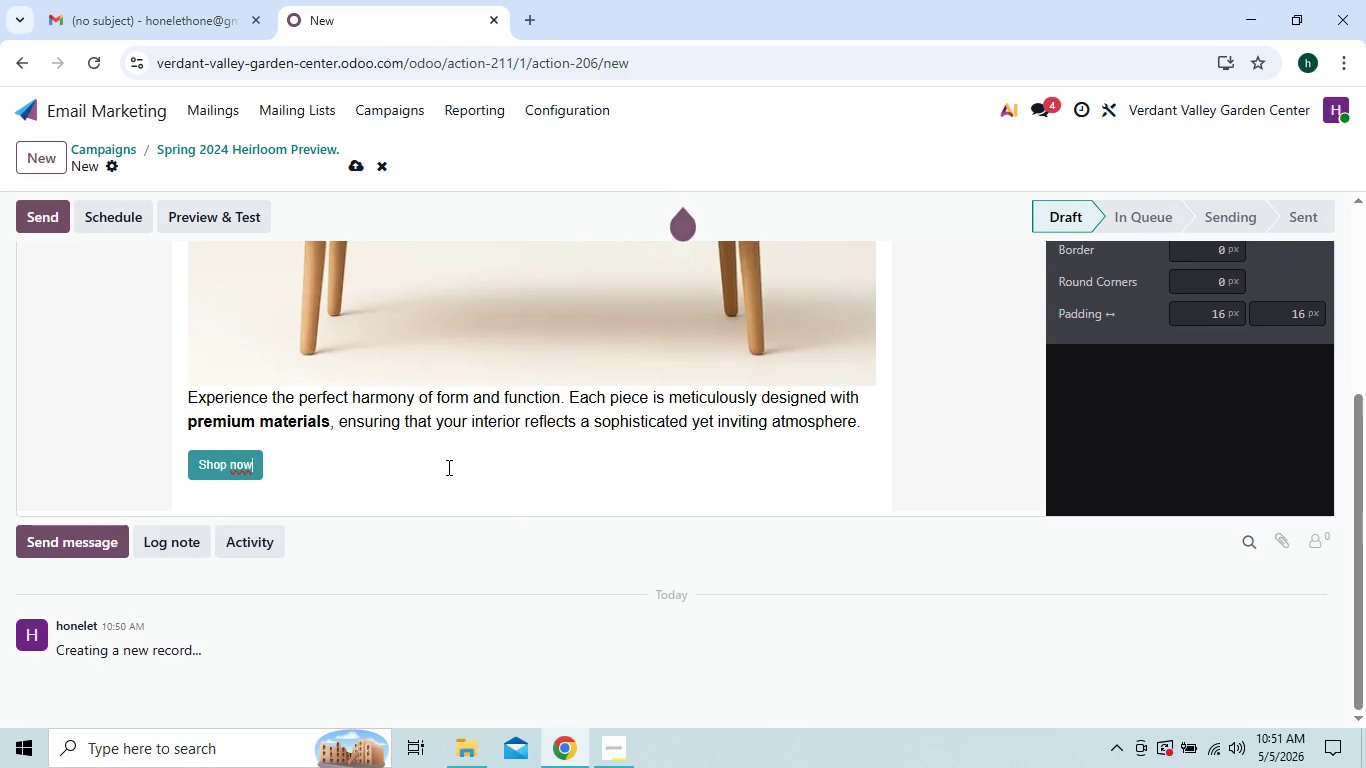 
key(Backspace)
 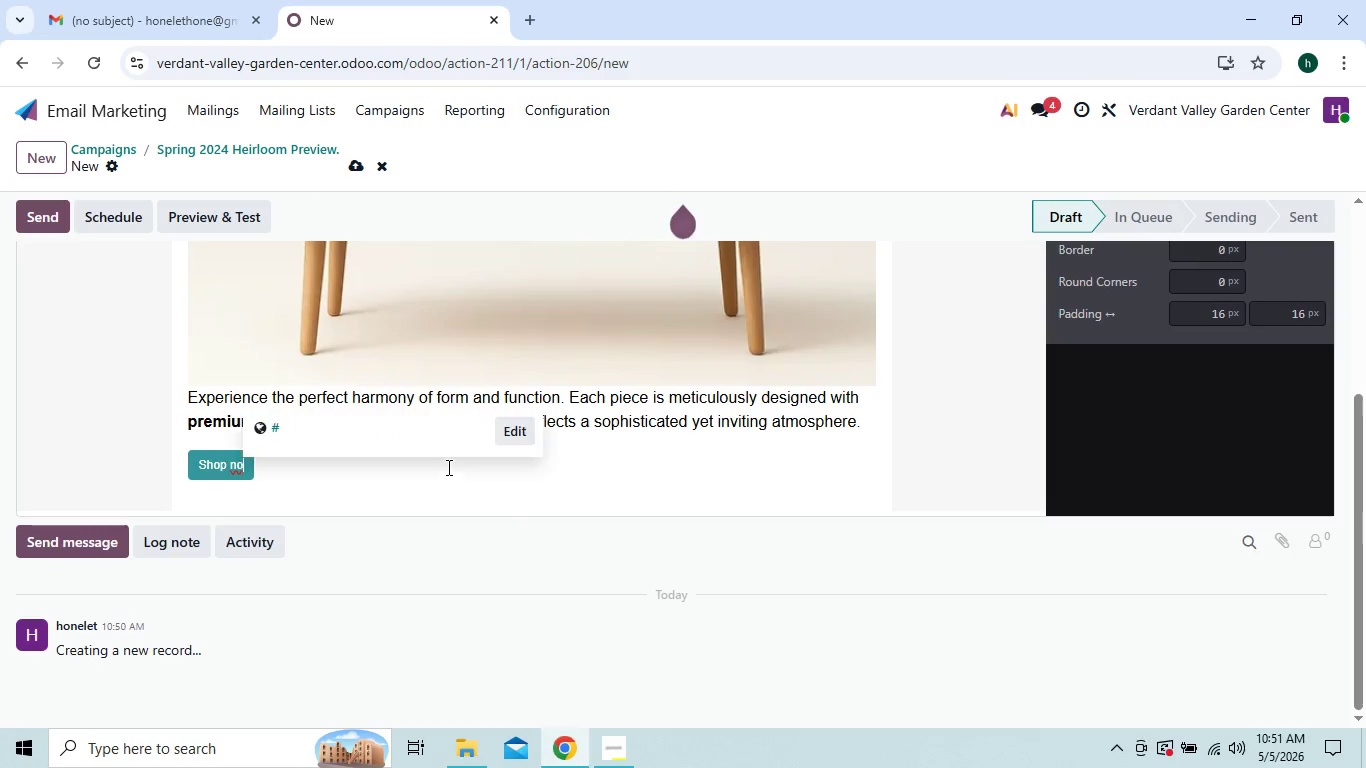 
key(Backspace)
 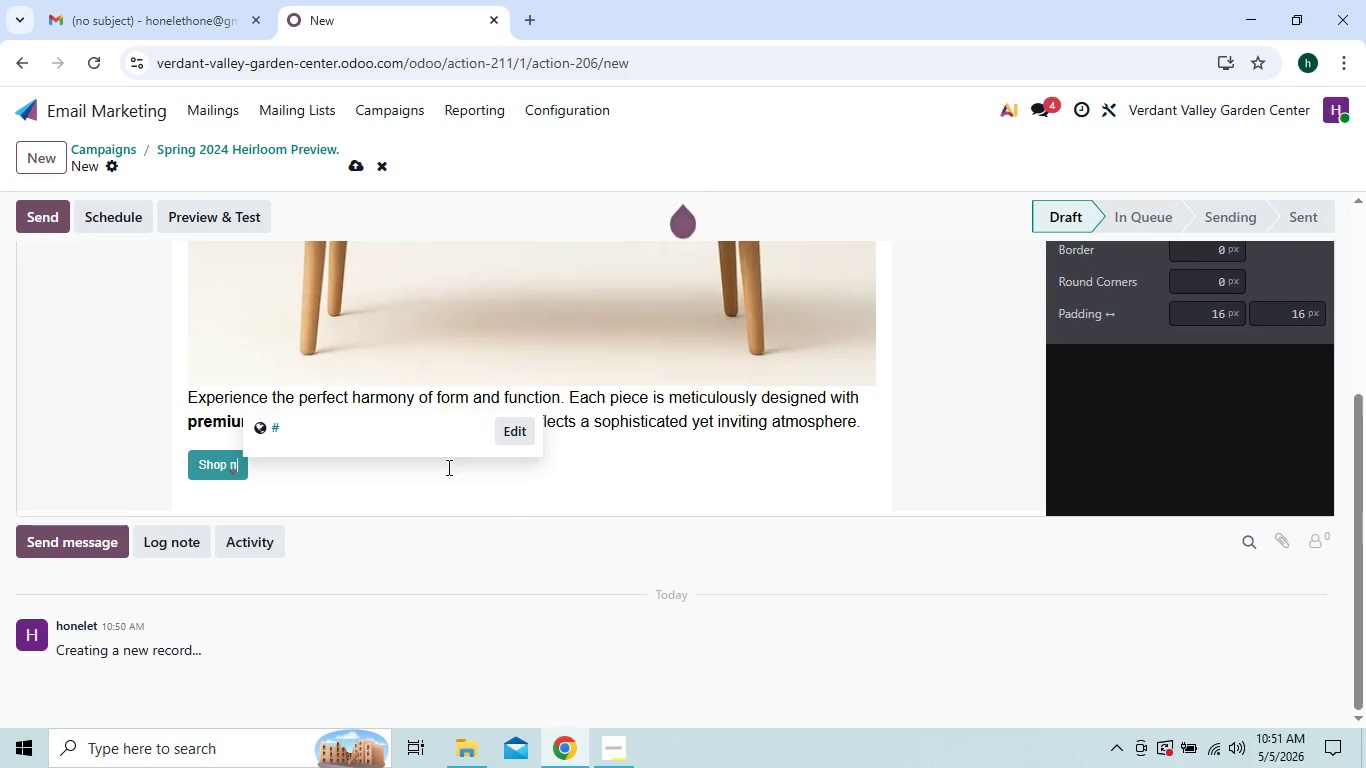 
key(Backspace)
 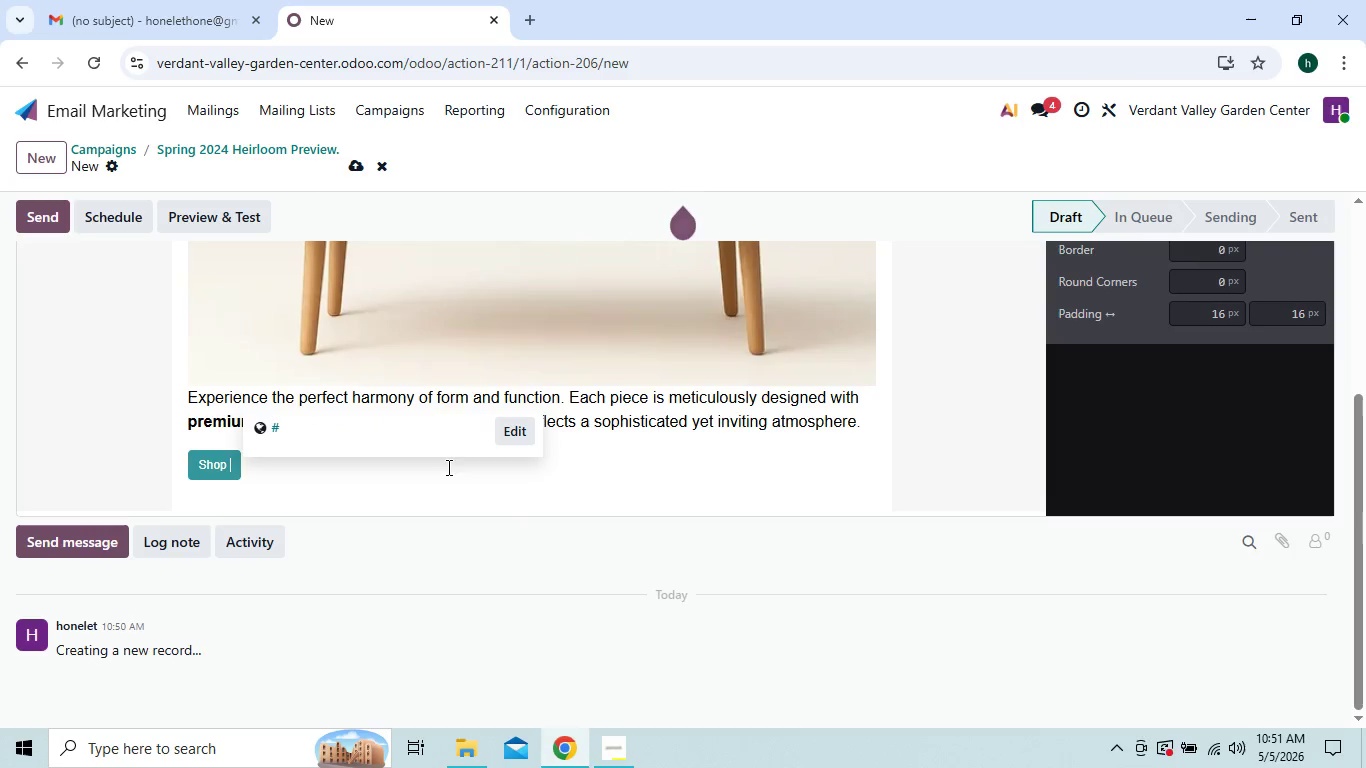 
key(Backspace)
 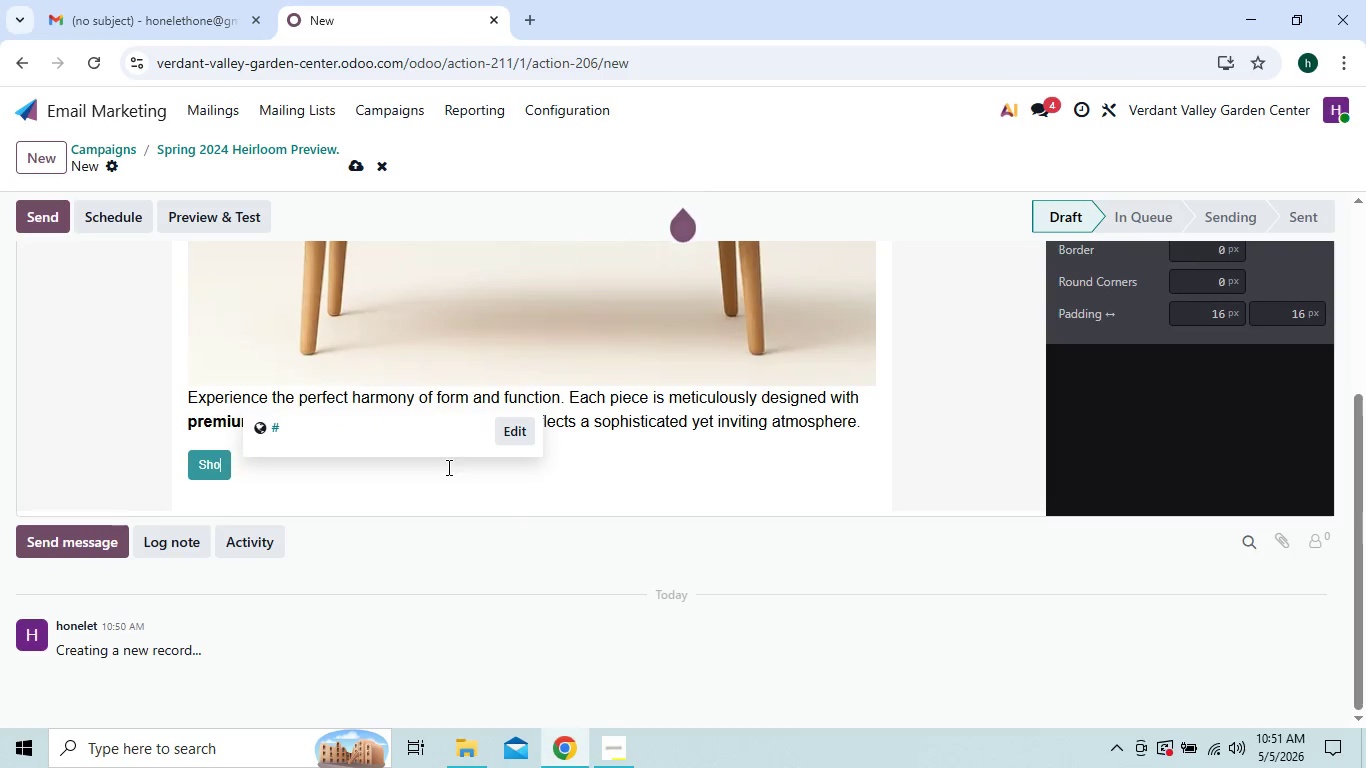 
key(Backspace)
 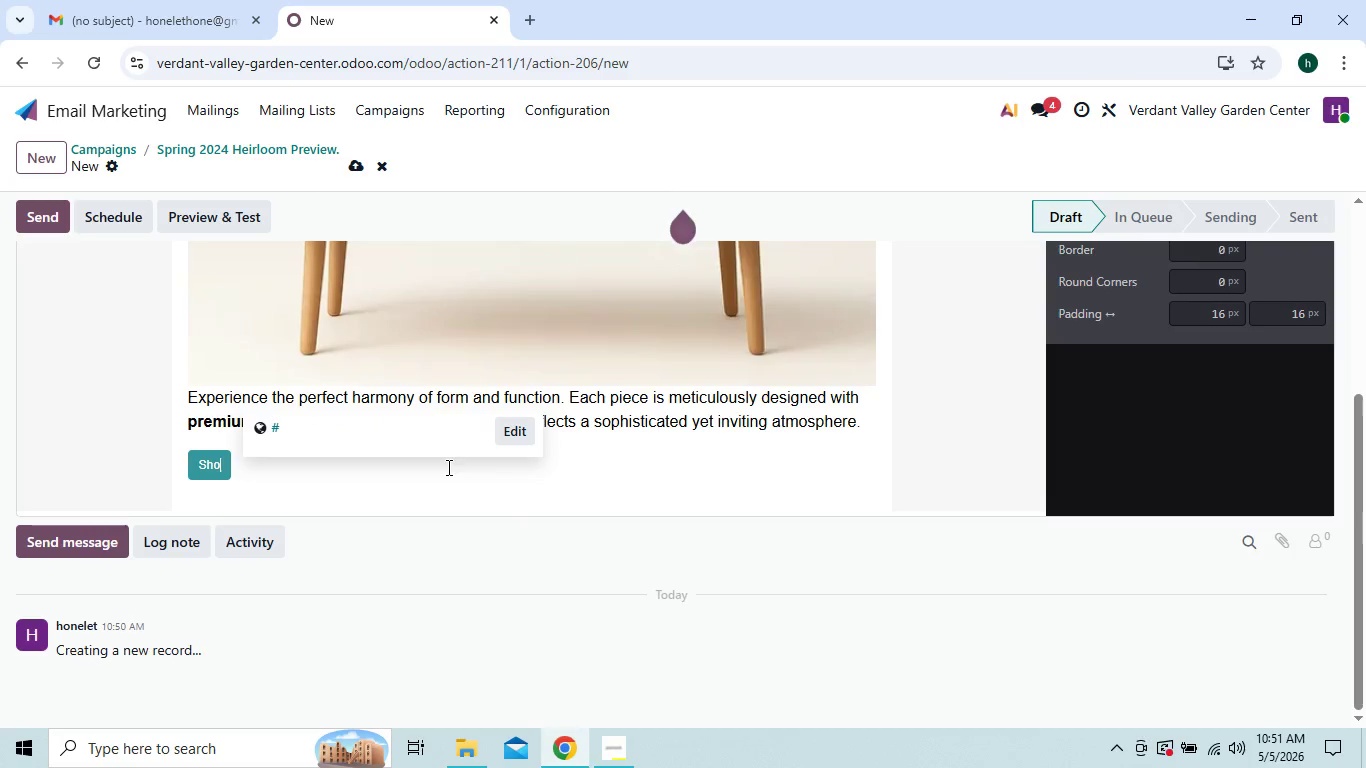 
key(Backspace)
 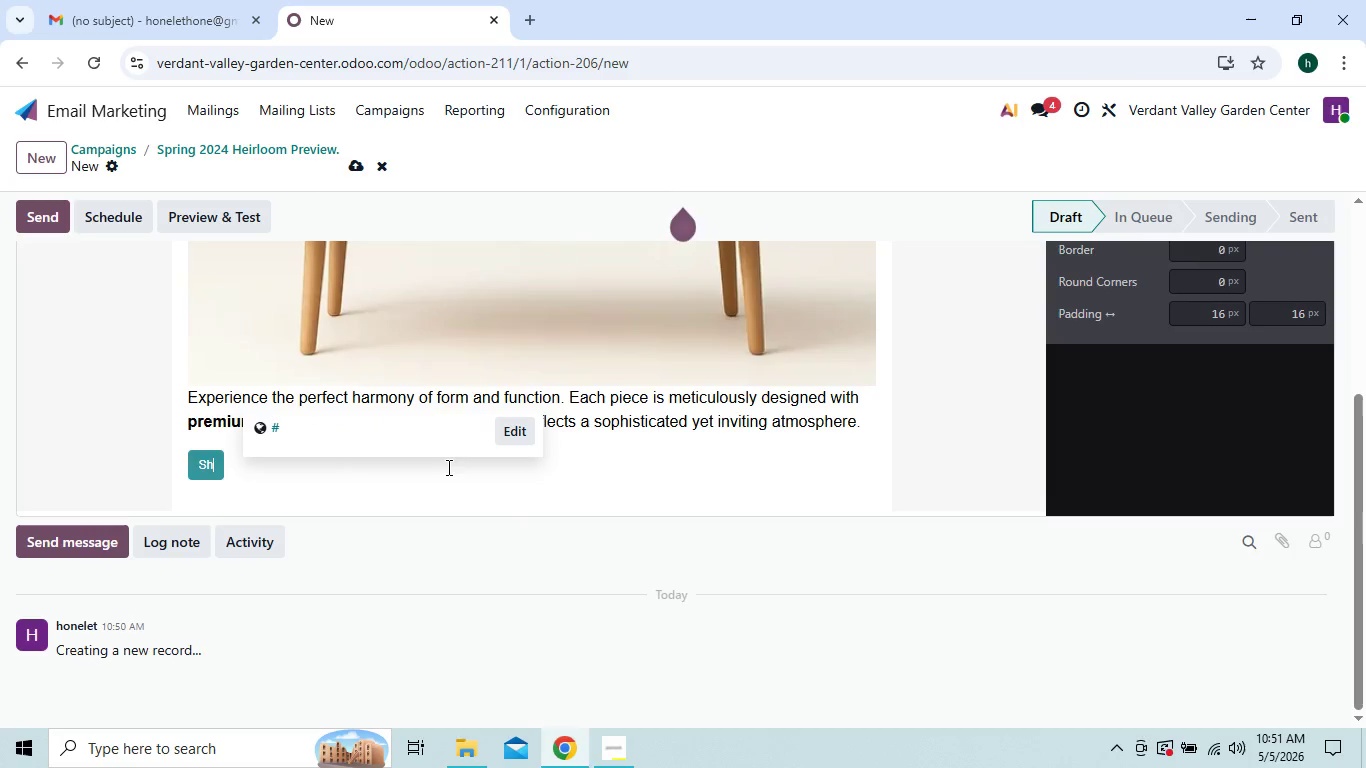 
key(Backspace)
 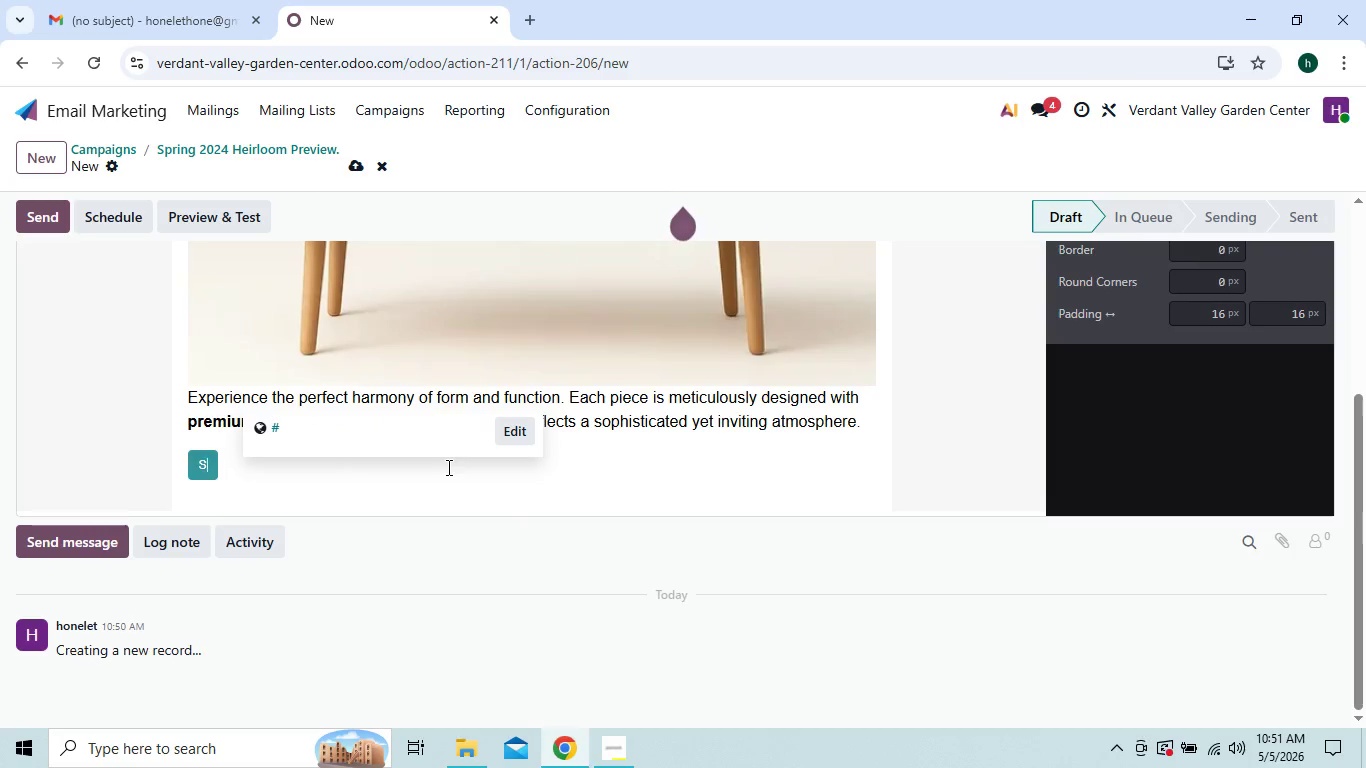 
key(Backspace)
 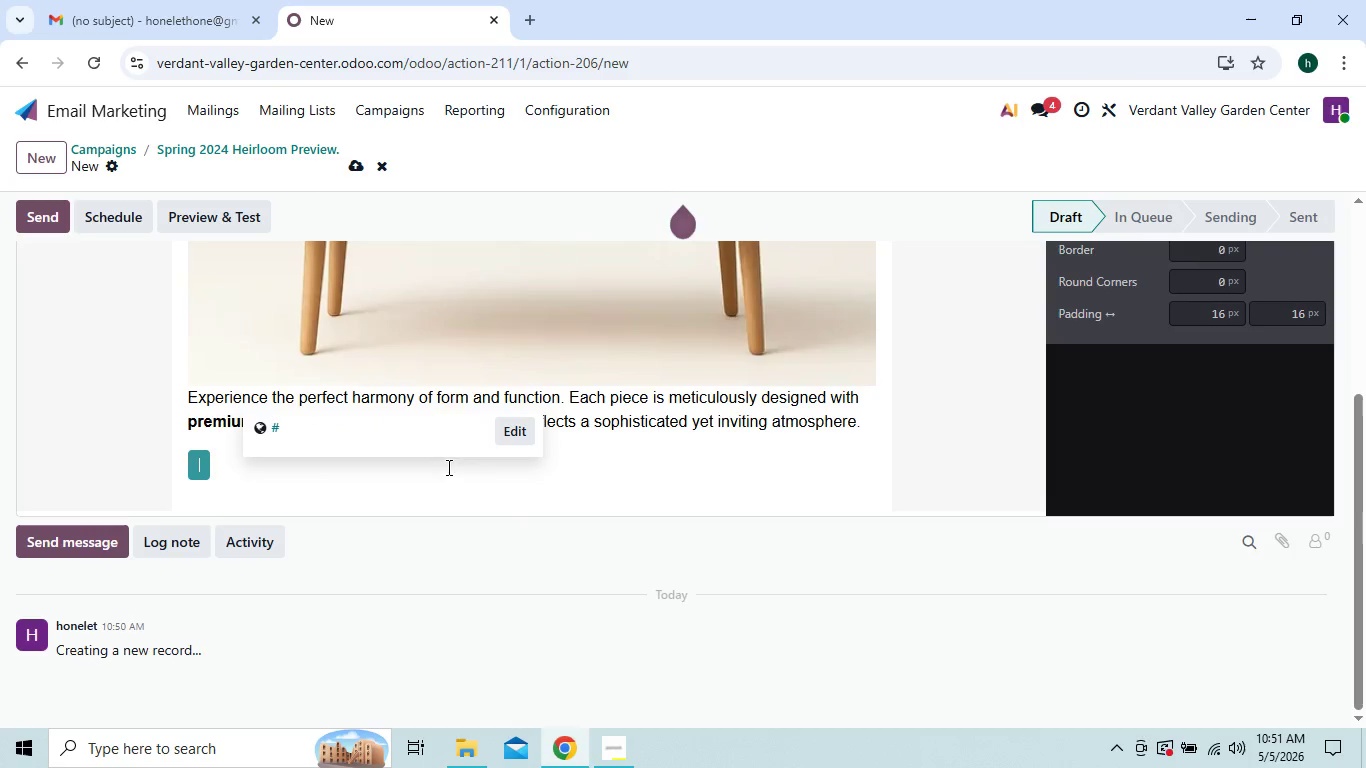 
key(Backspace)
 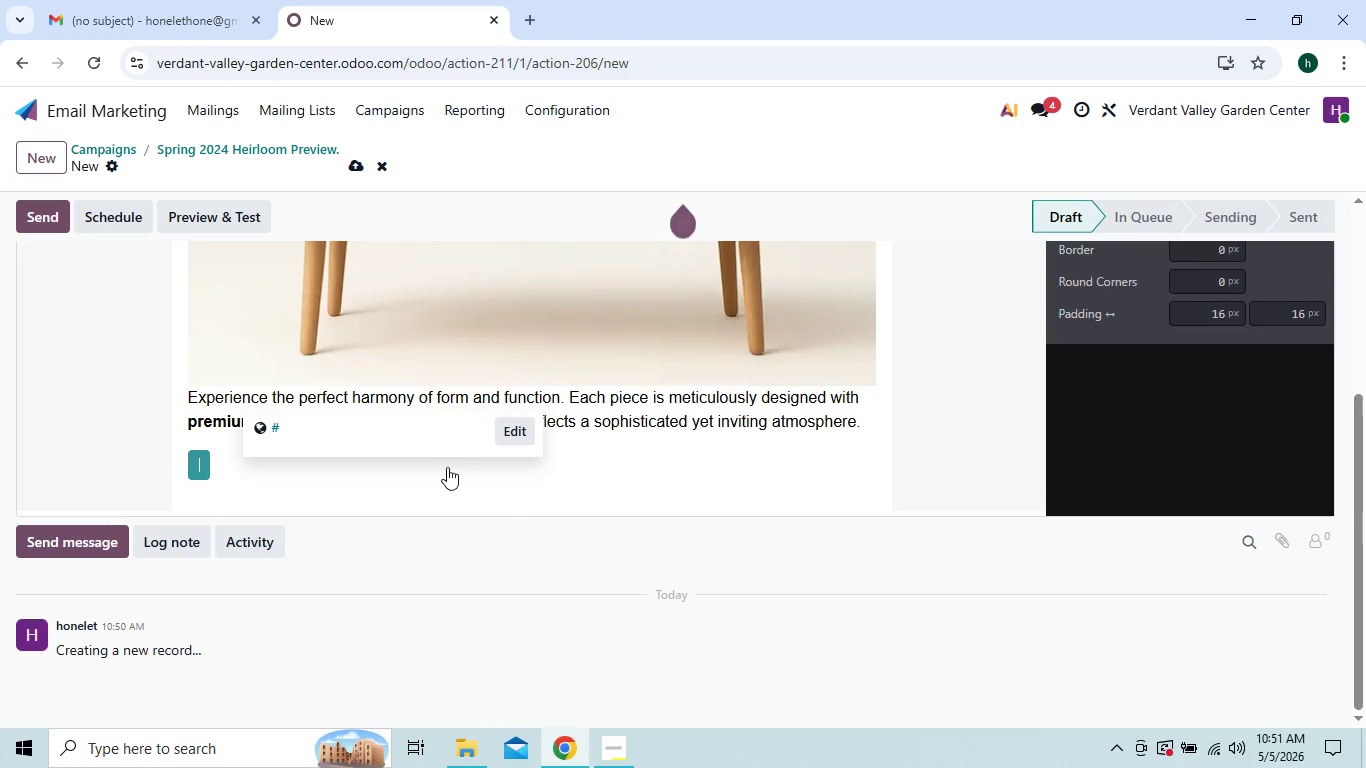 
key(Backspace)
 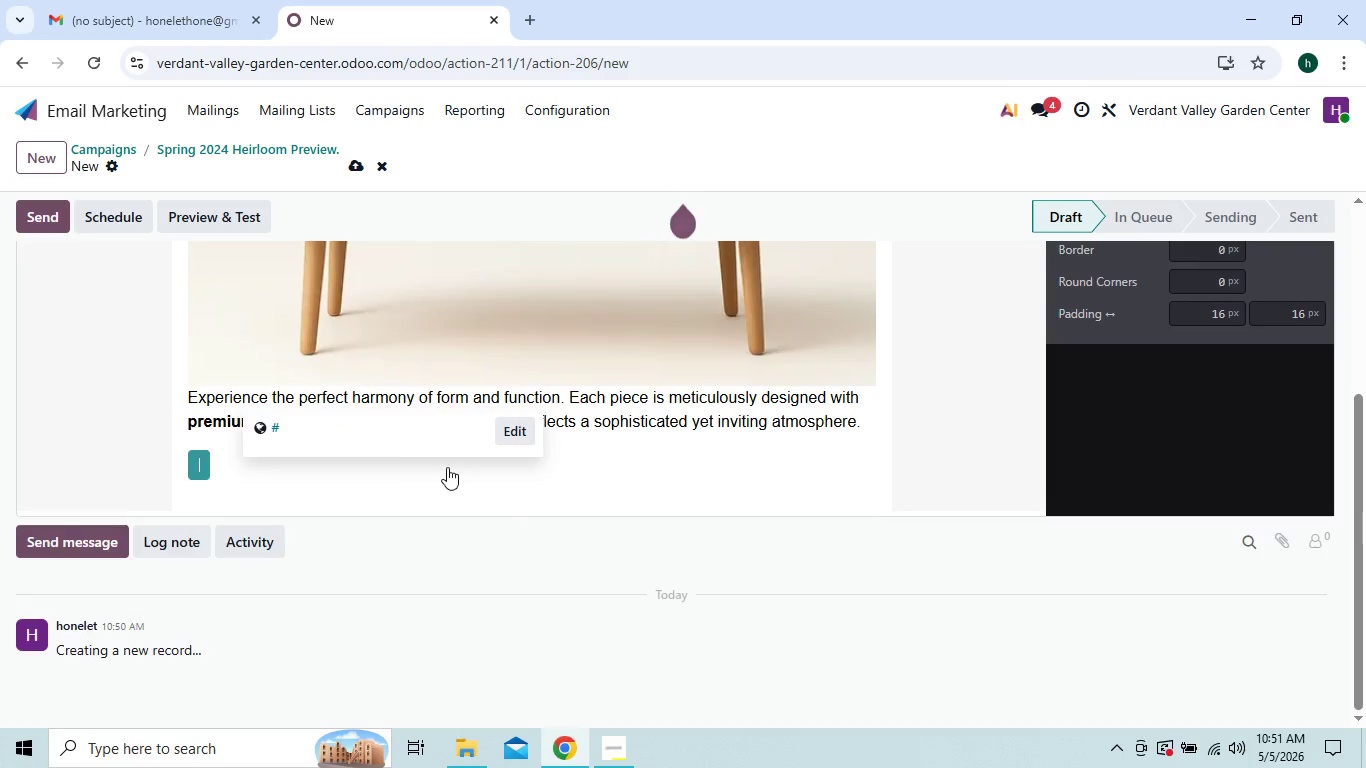 
key(Backspace)
 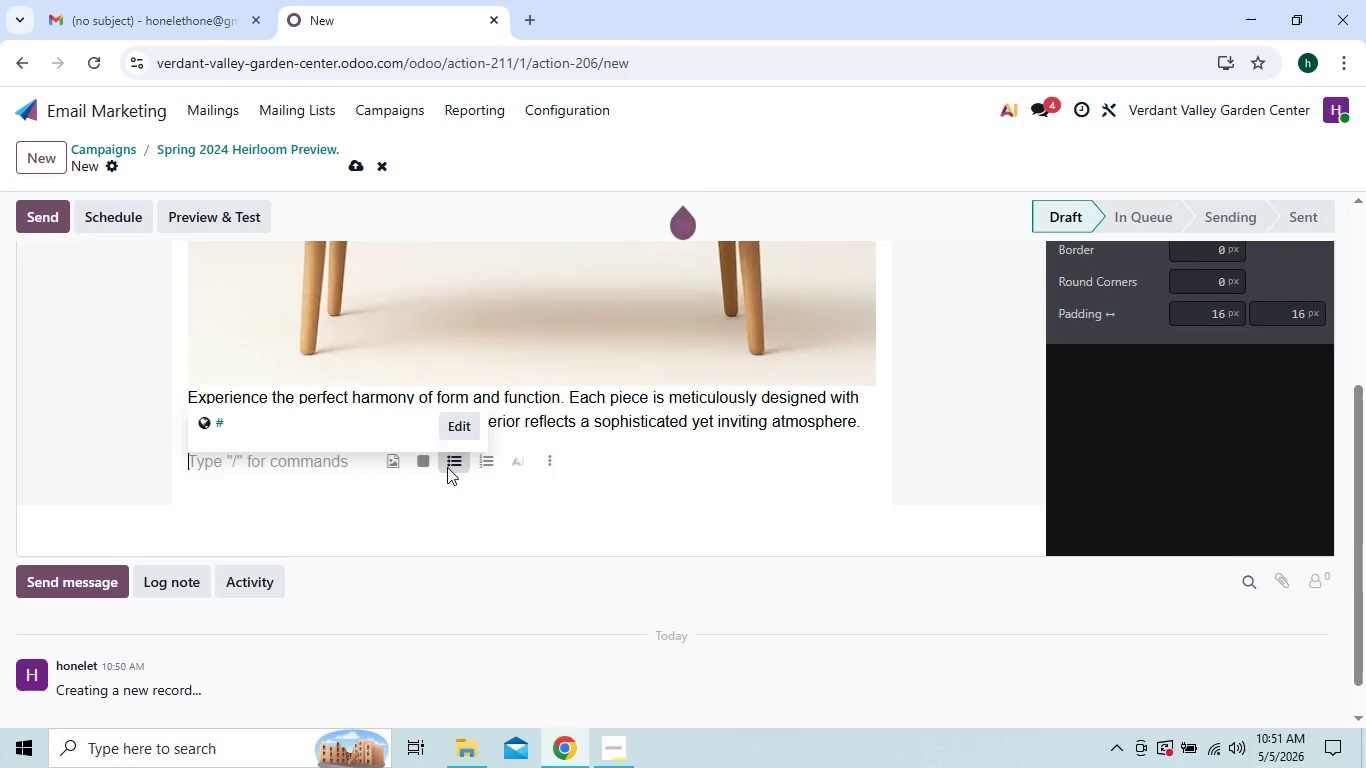 
key(Backspace)
 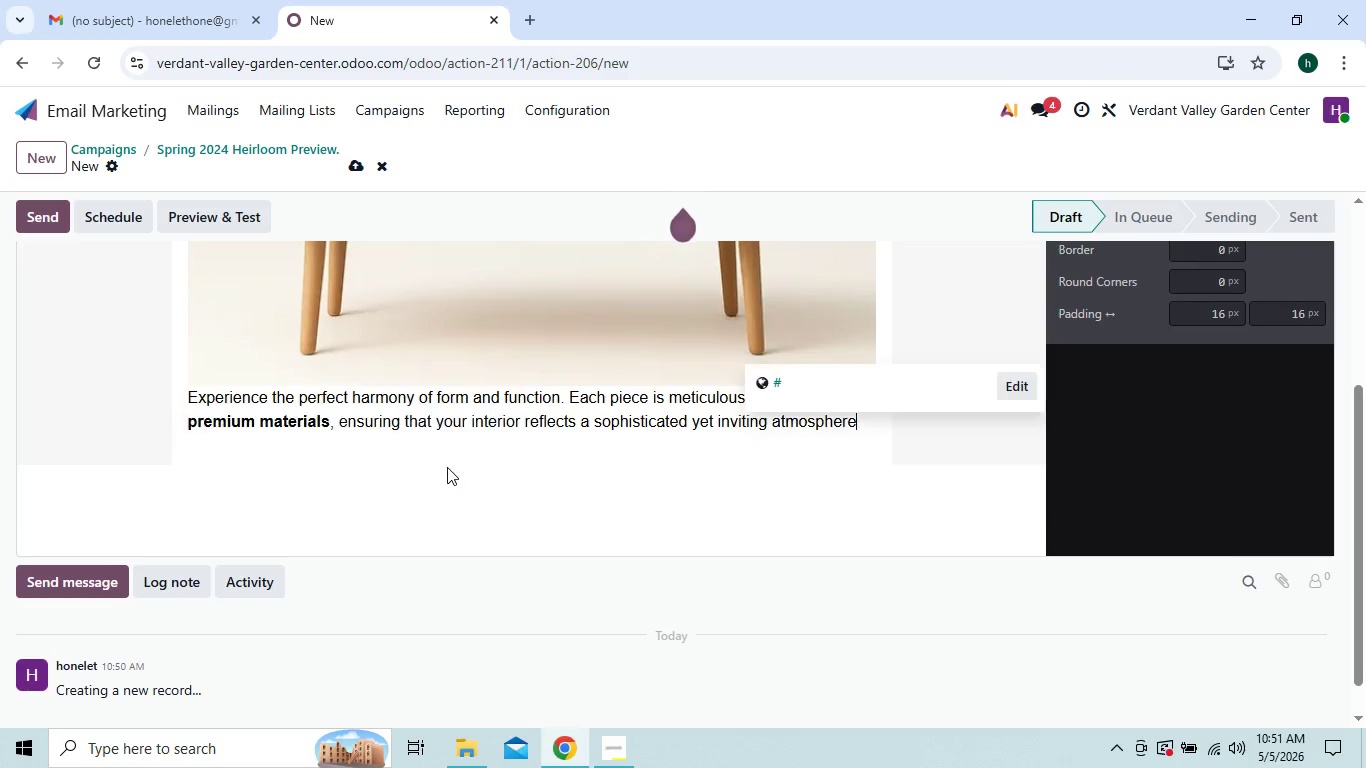 
key(Backspace)
 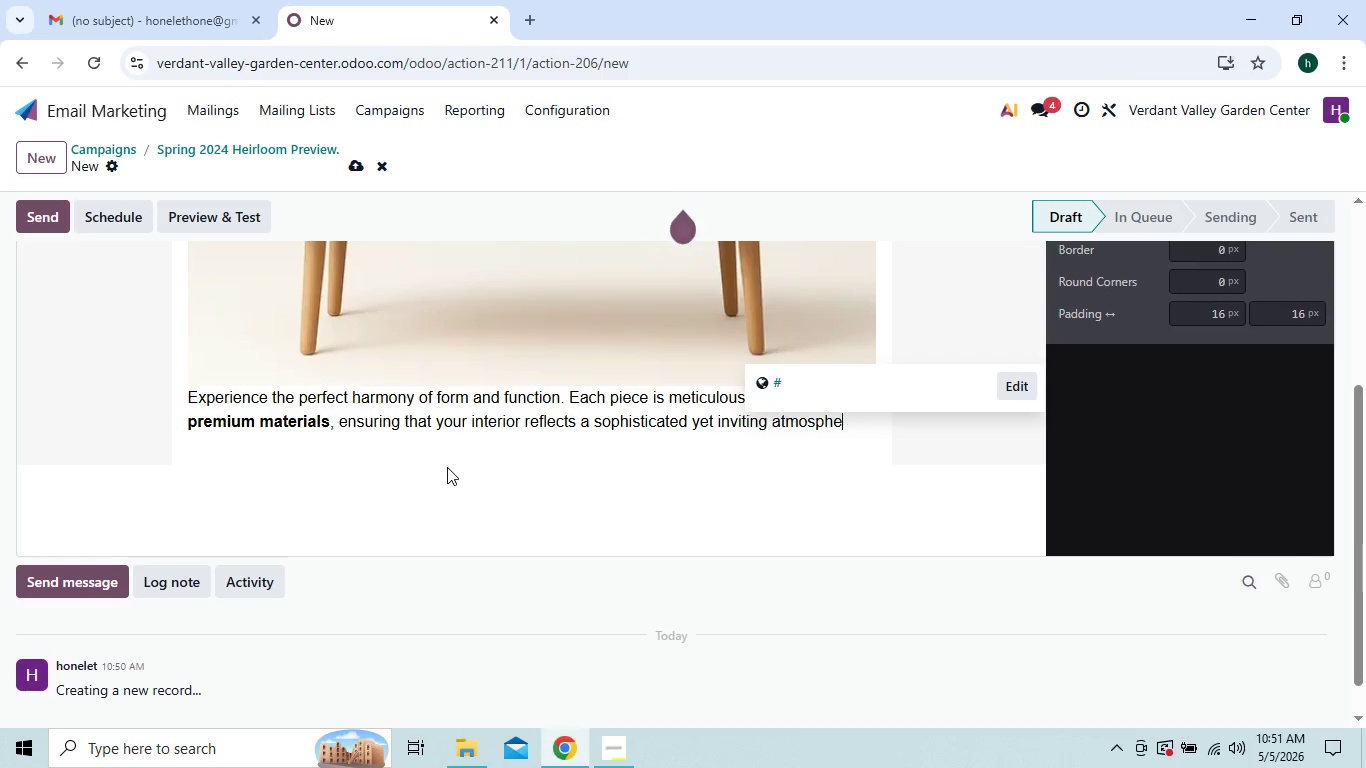 
key(Backspace)
 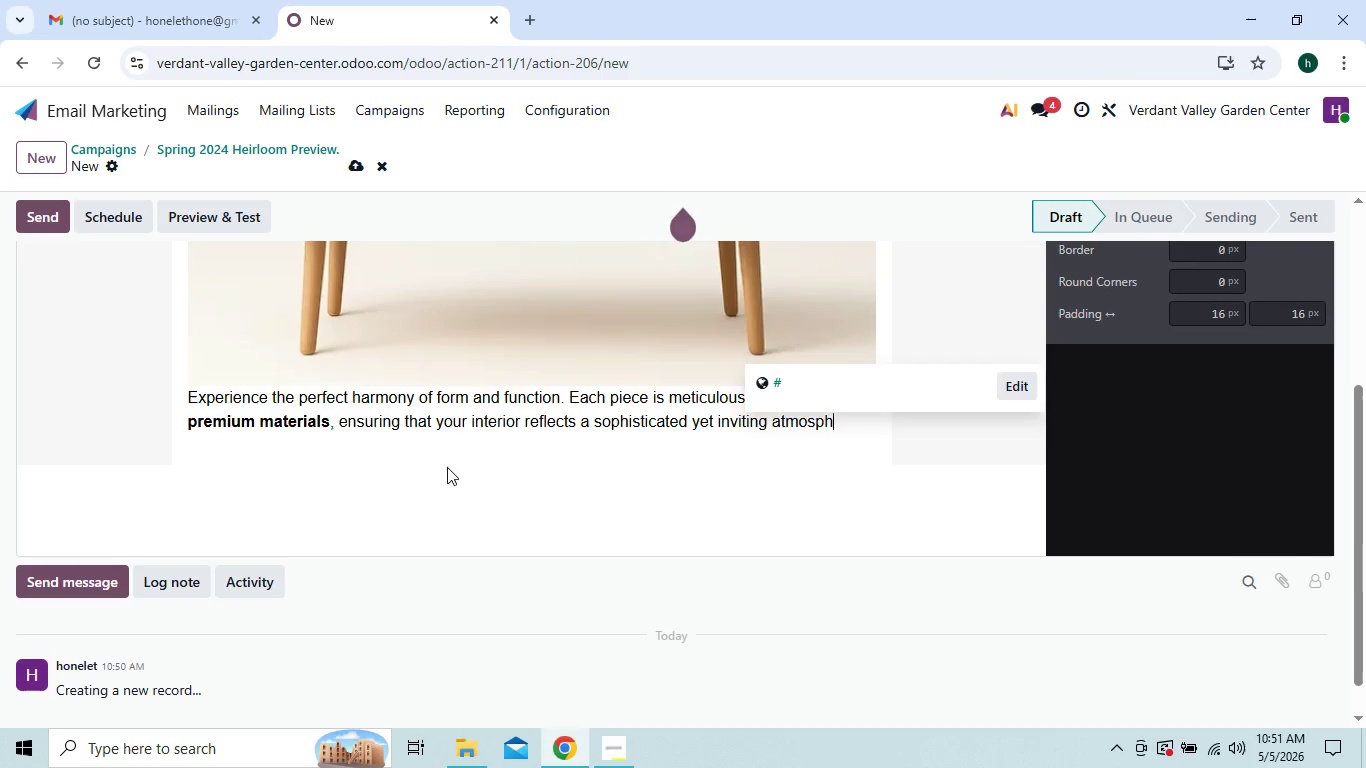 
key(Backspace)
 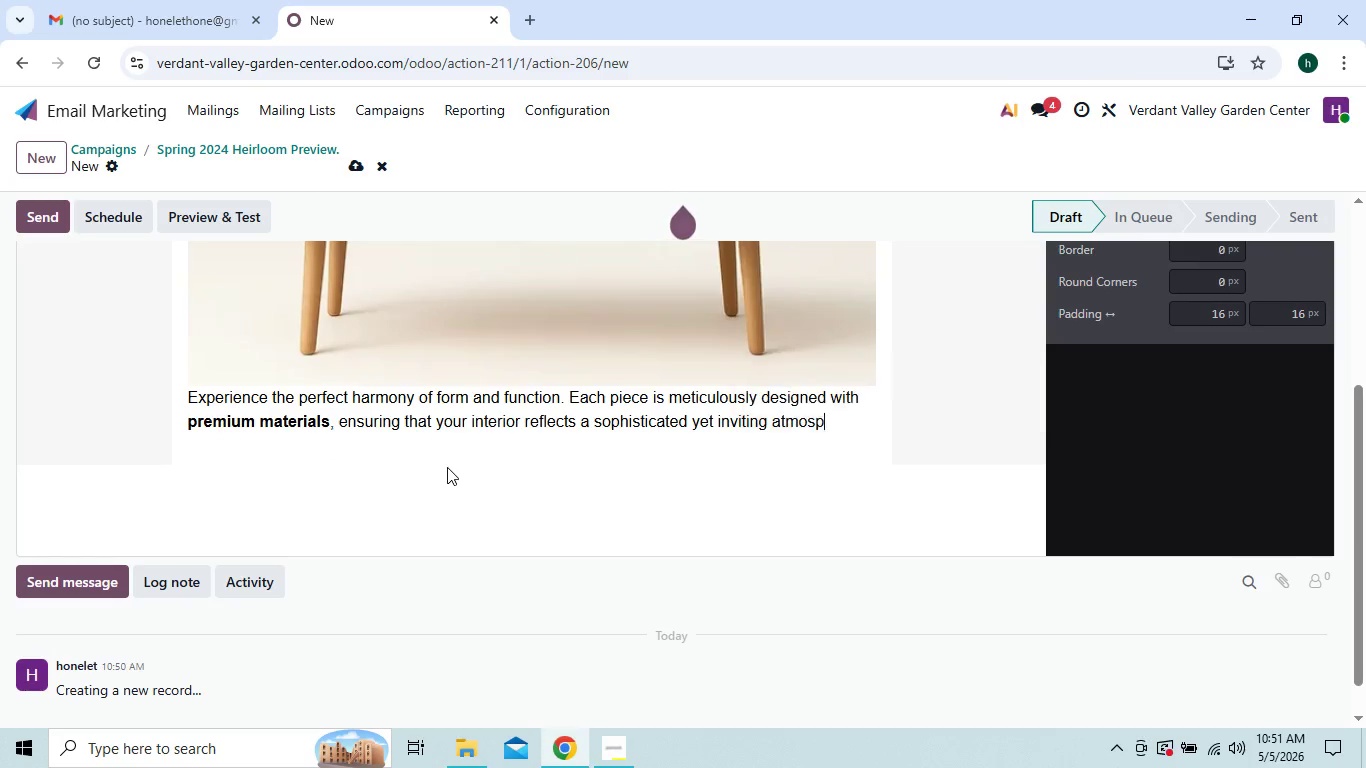 
key(Backspace)
 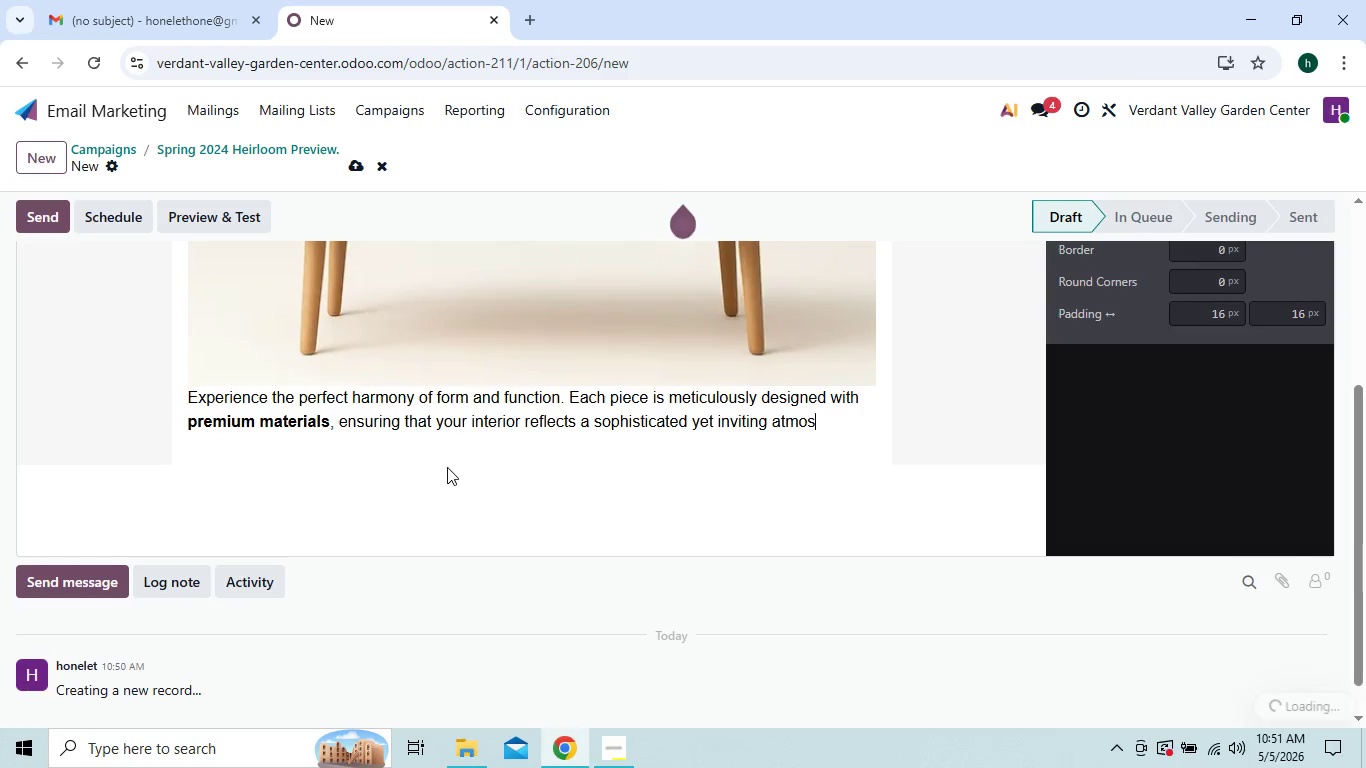 
hold_key(key=Backspace, duration=0.95)
 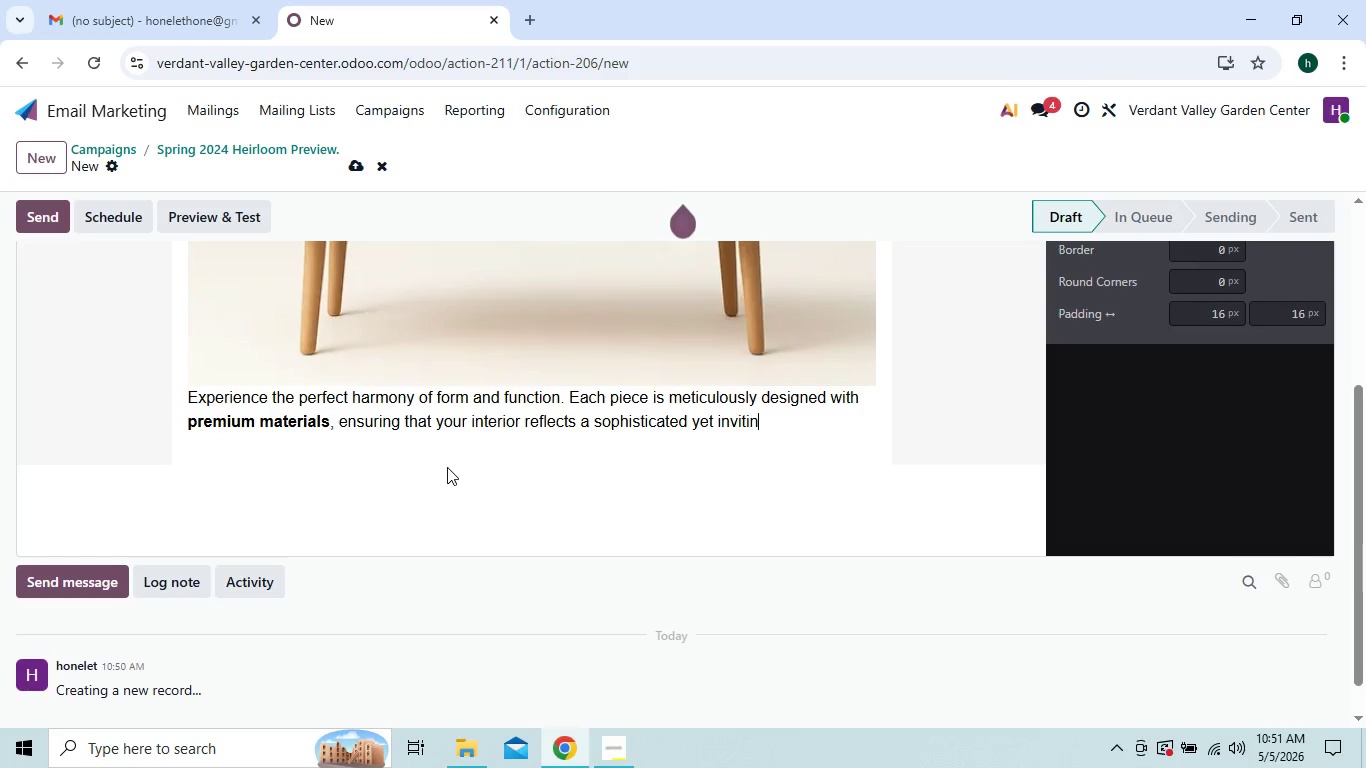 
key(Backspace)
 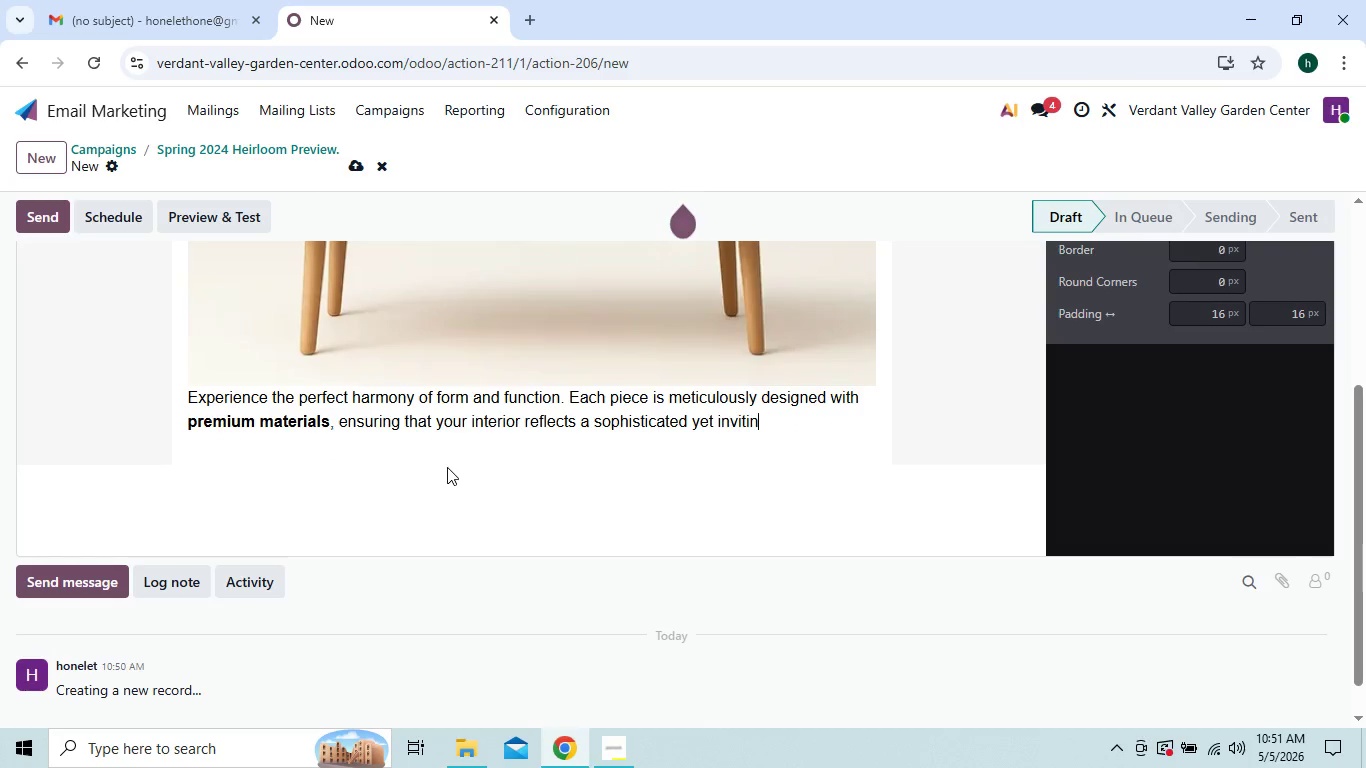 
key(Backspace)
 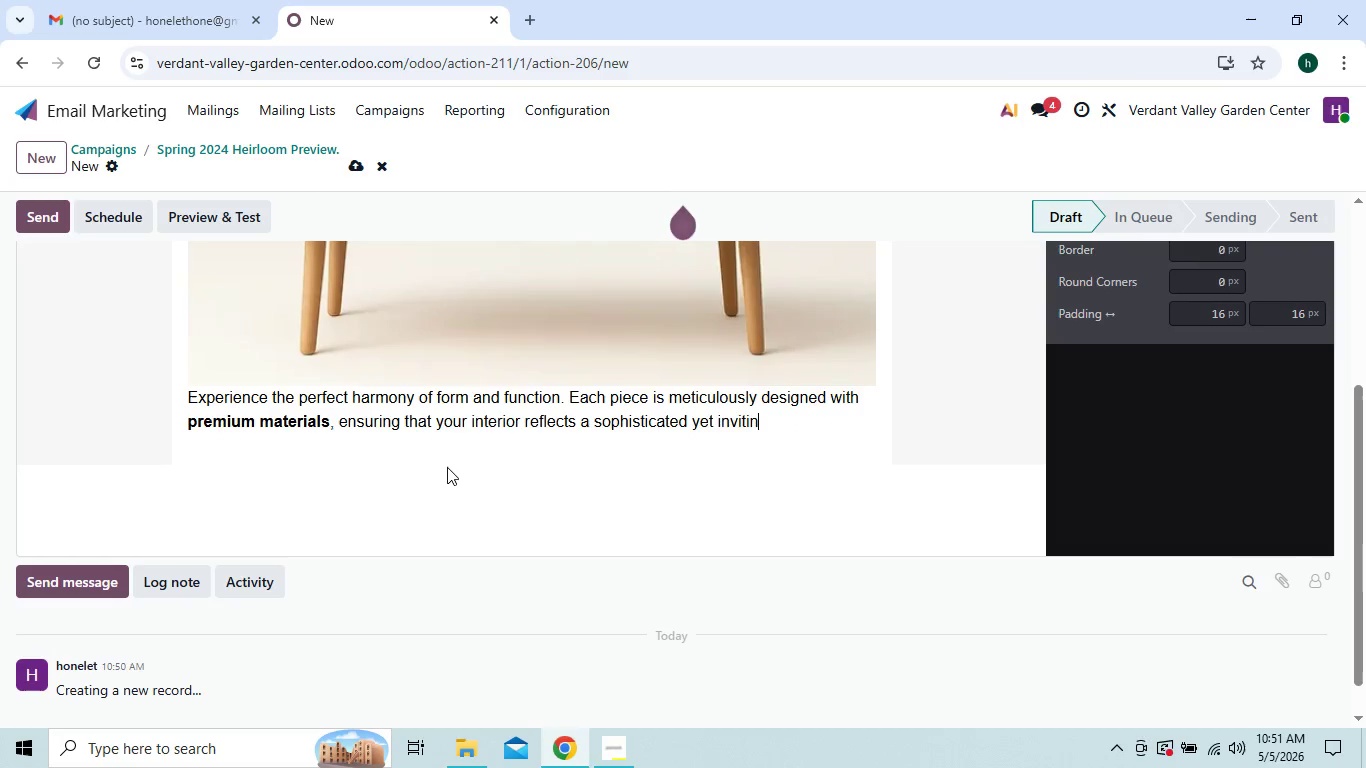 
key(Backspace)
 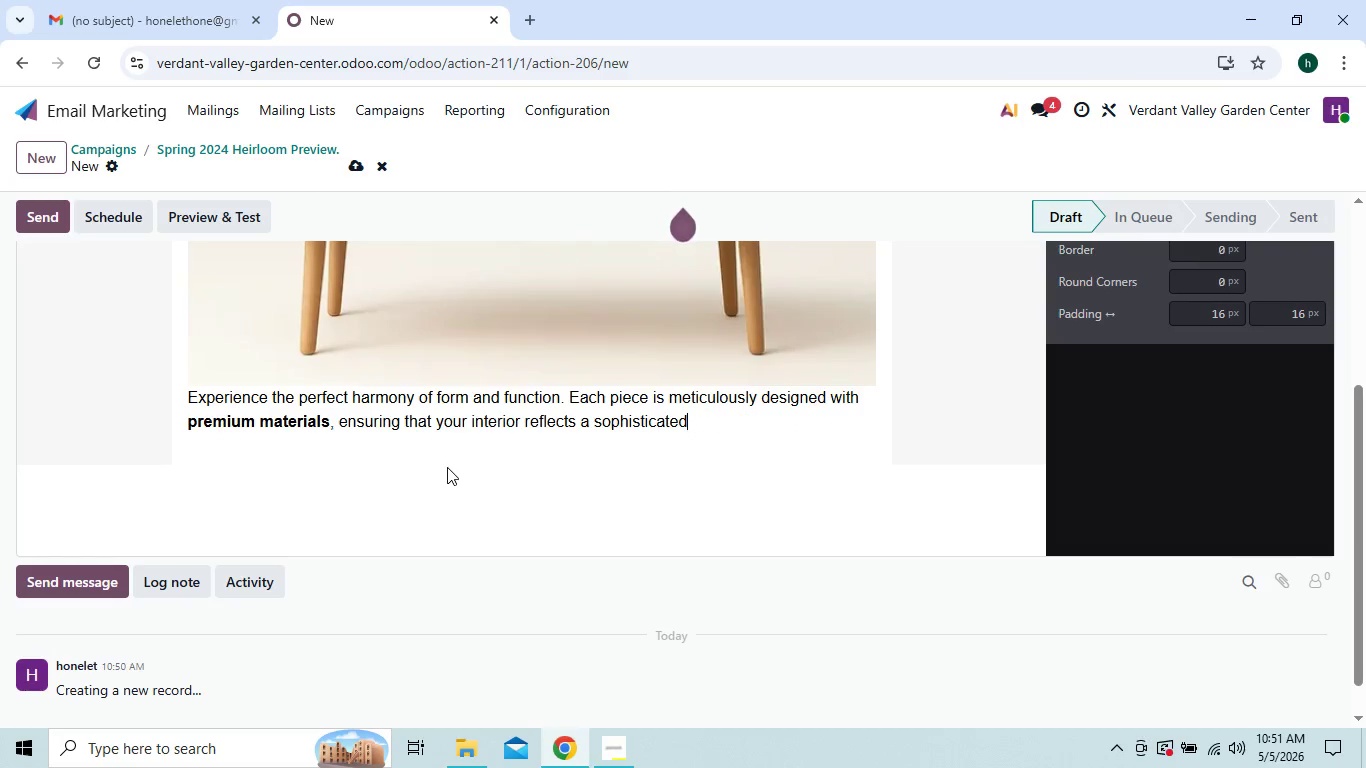 
key(Backspace)
 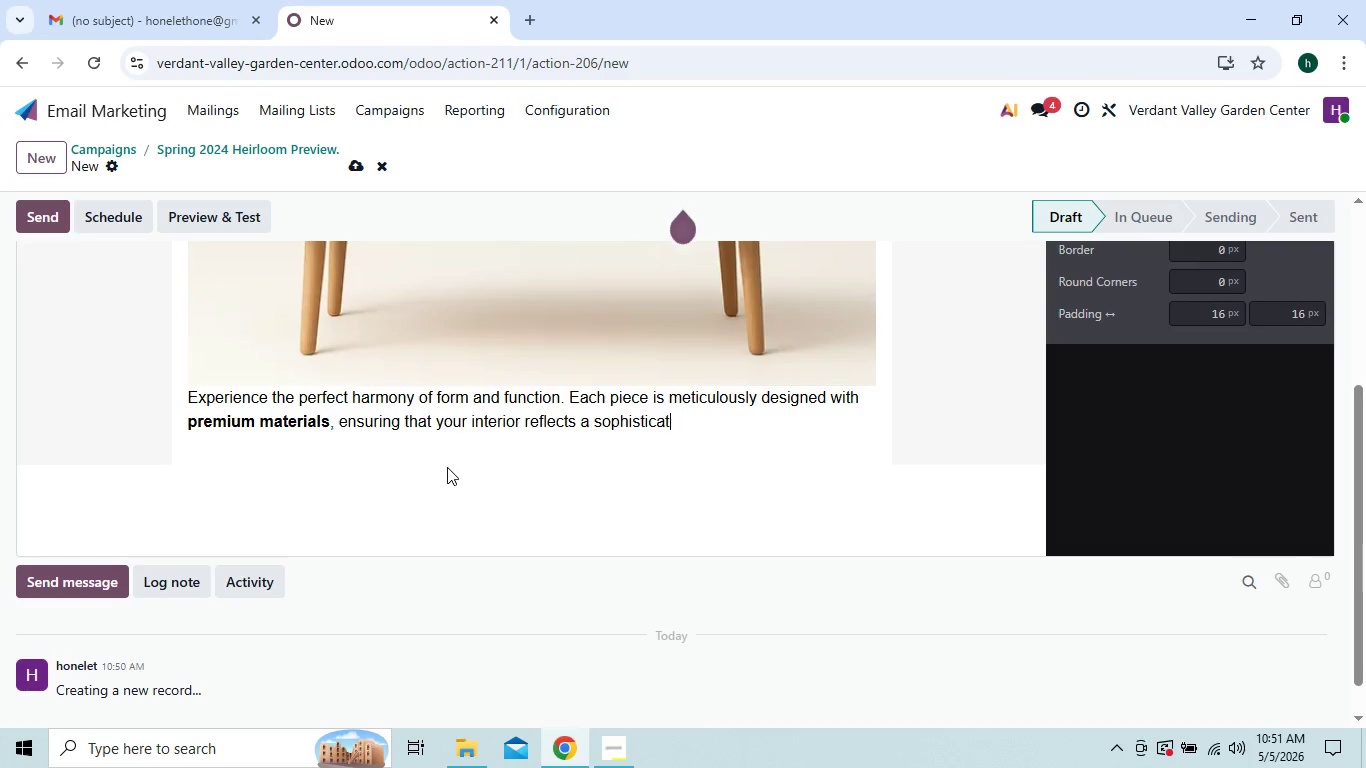 
key(Backspace)
 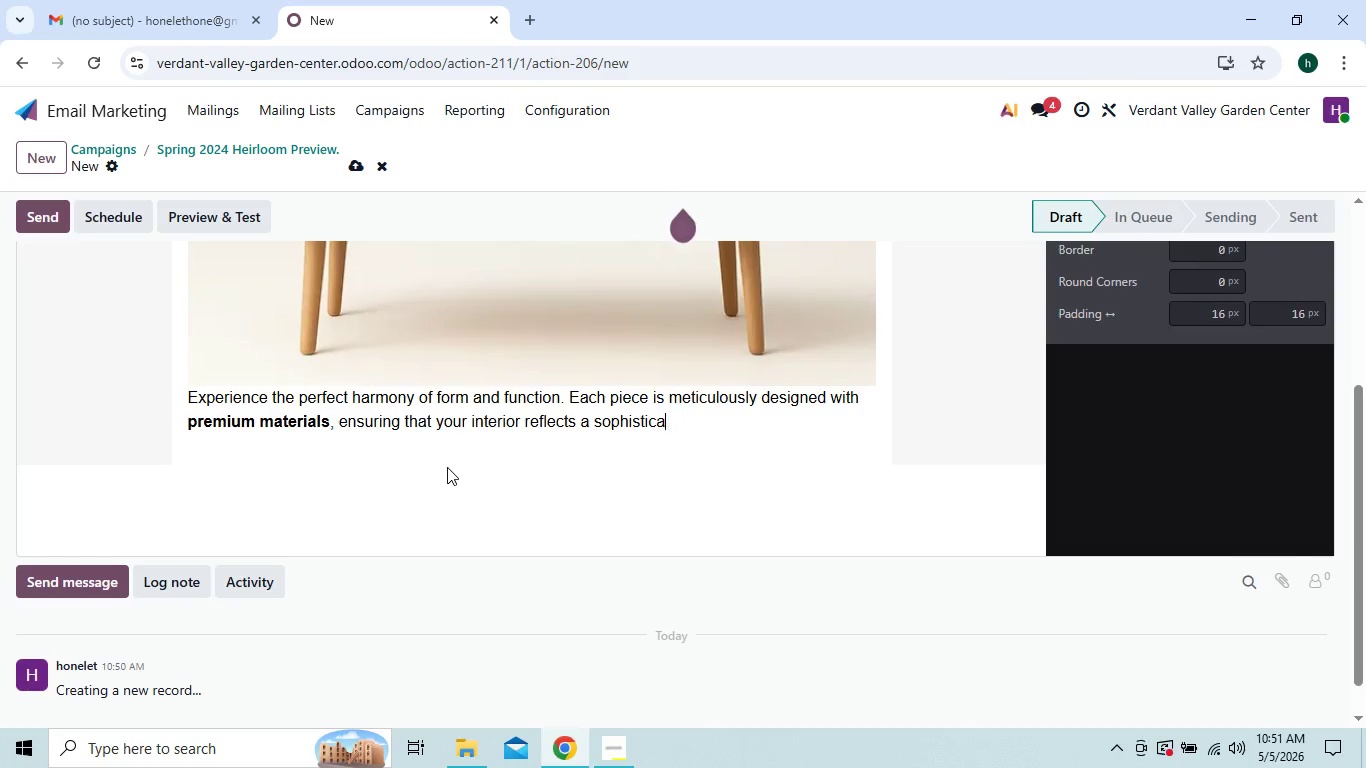 
key(Backspace)
 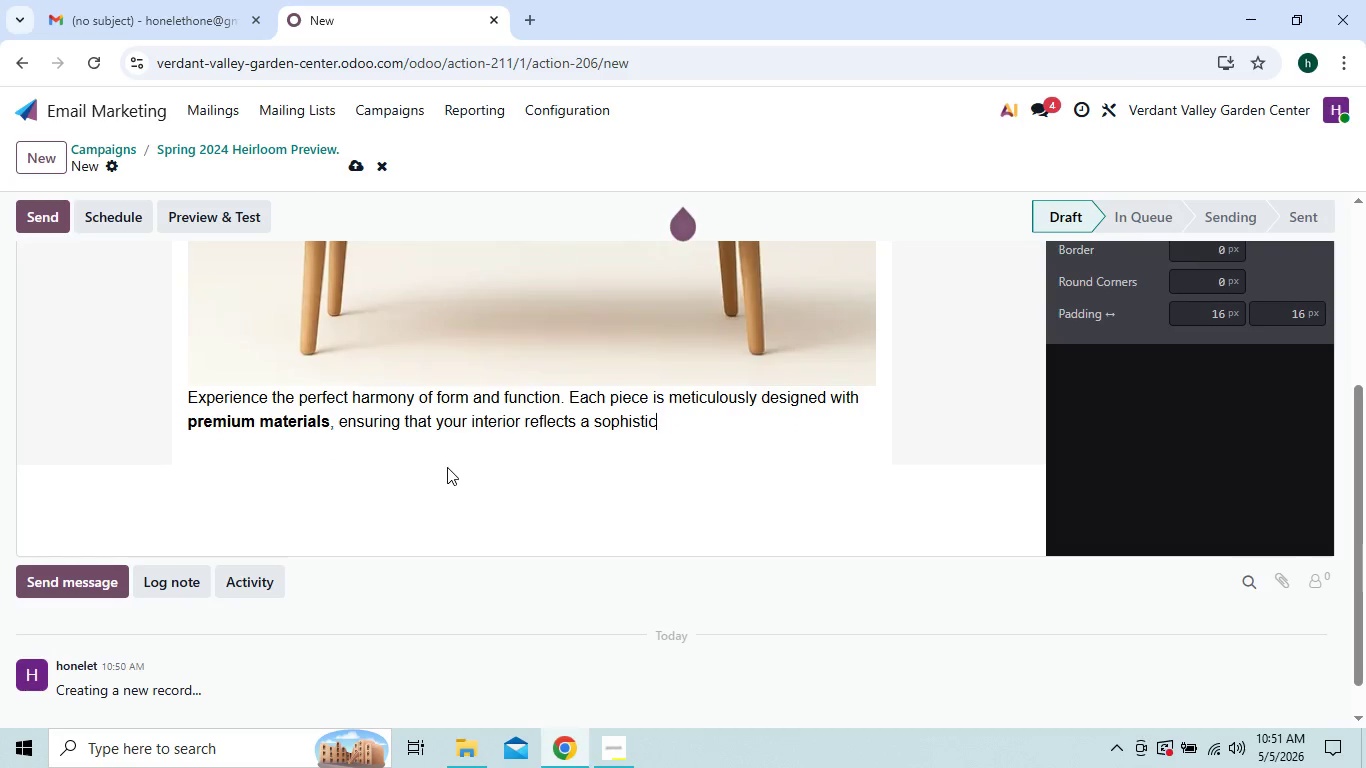 
key(Backspace)
 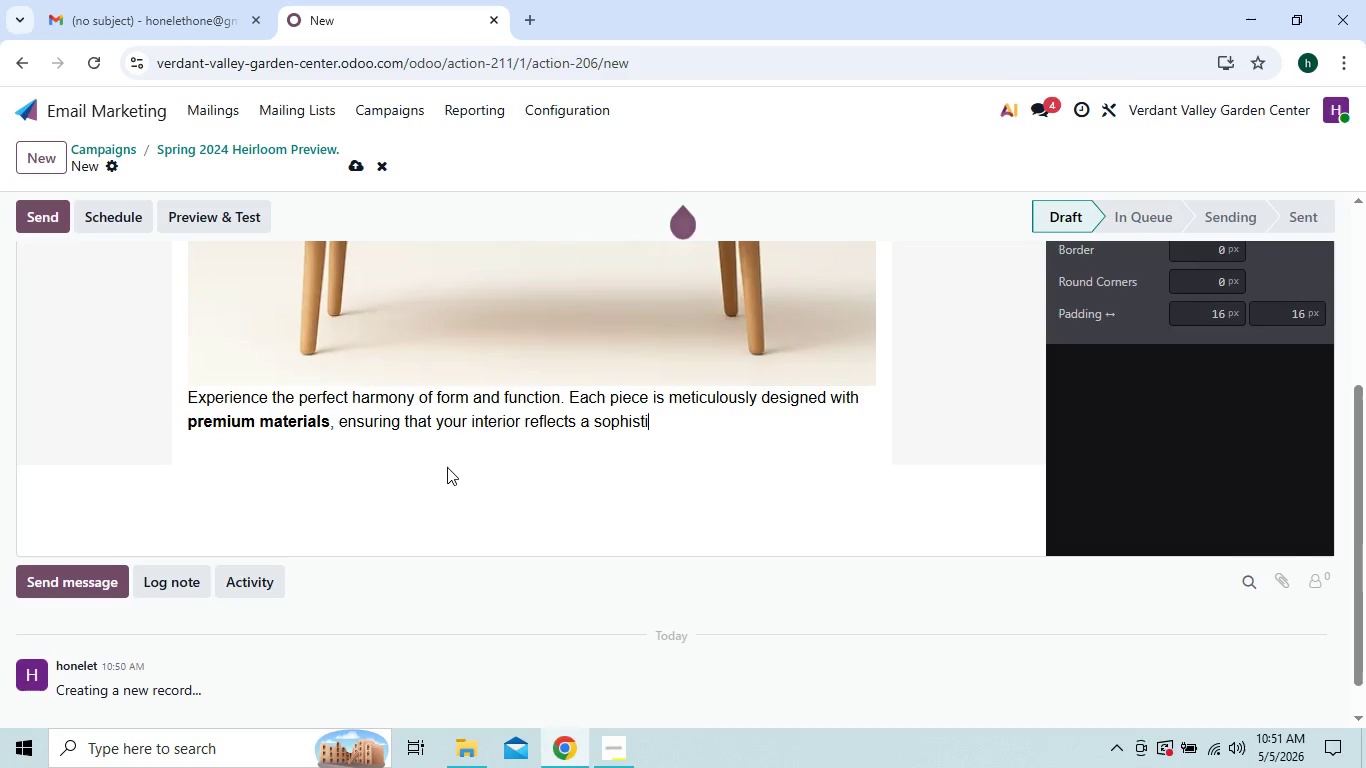 
key(Backspace)
 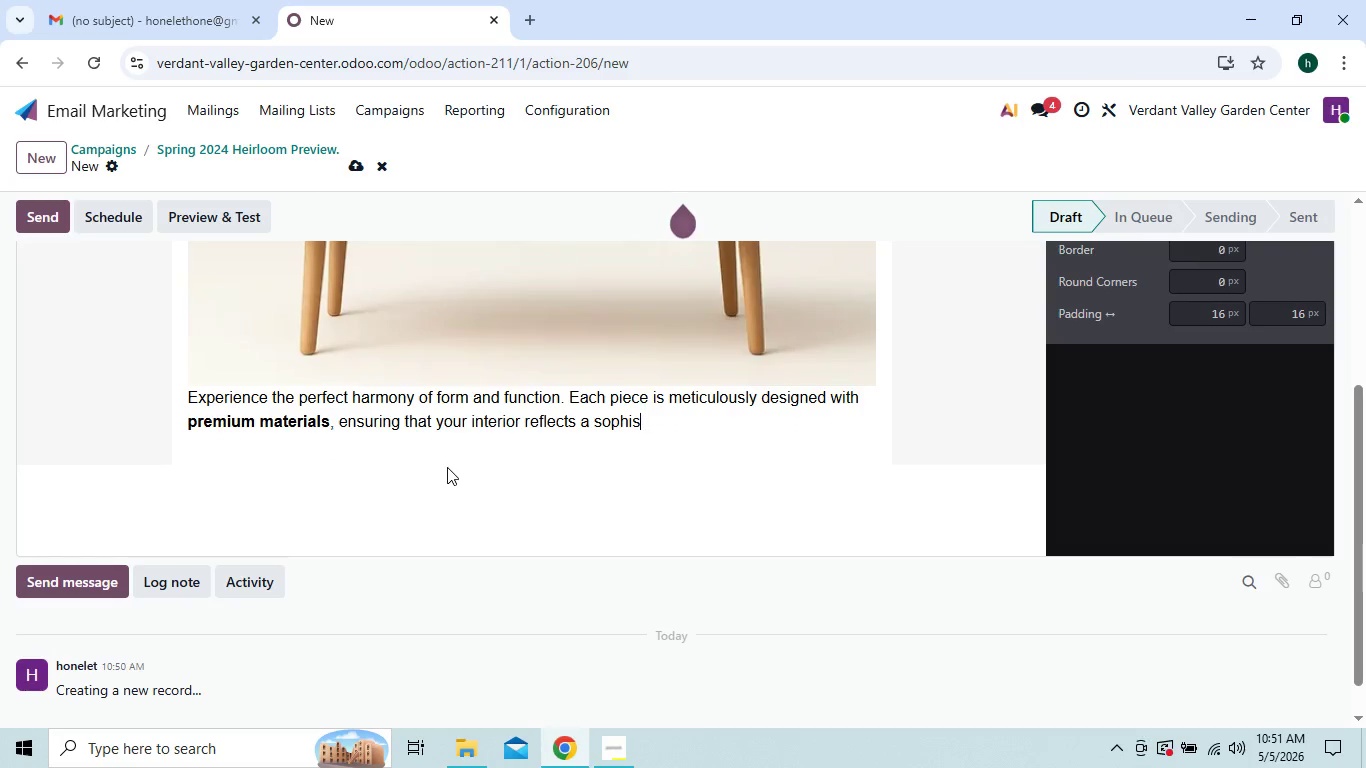 
key(Backspace)
 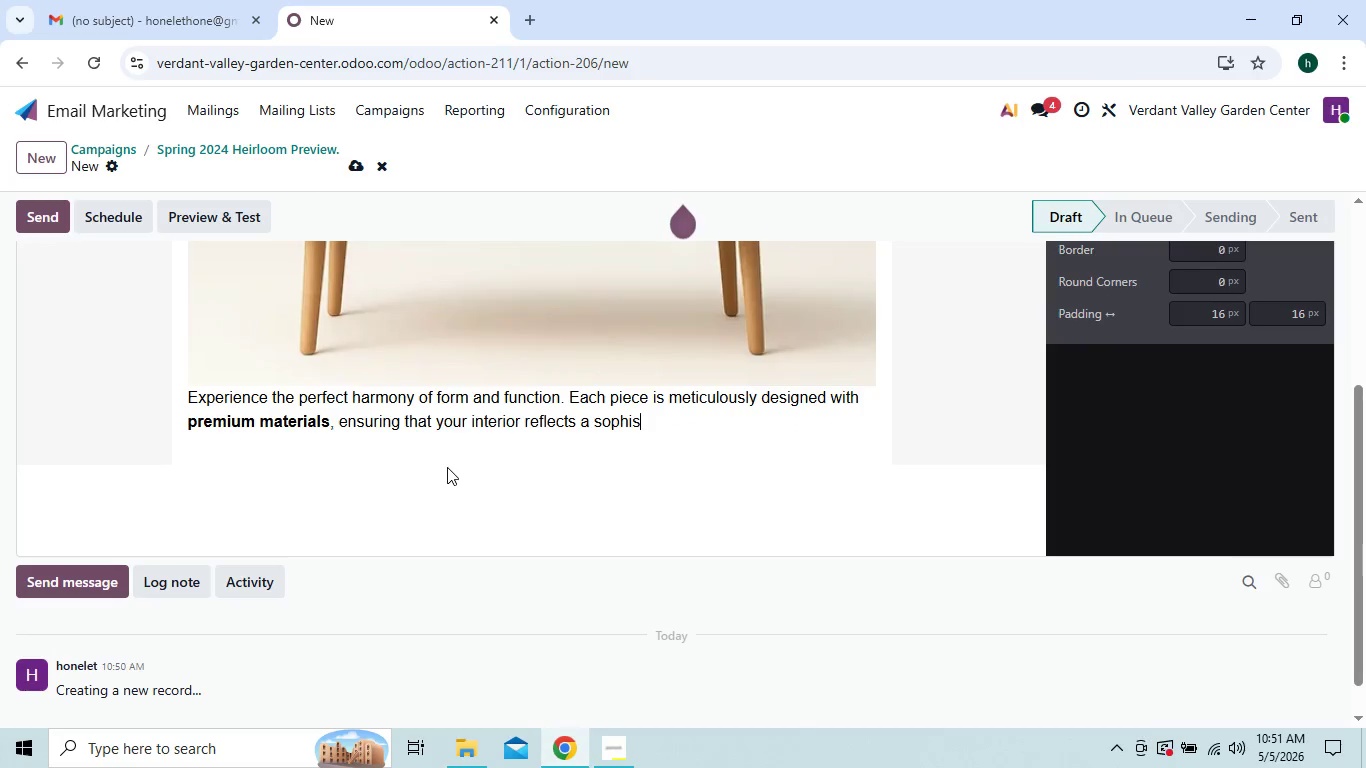 
key(Backspace)
 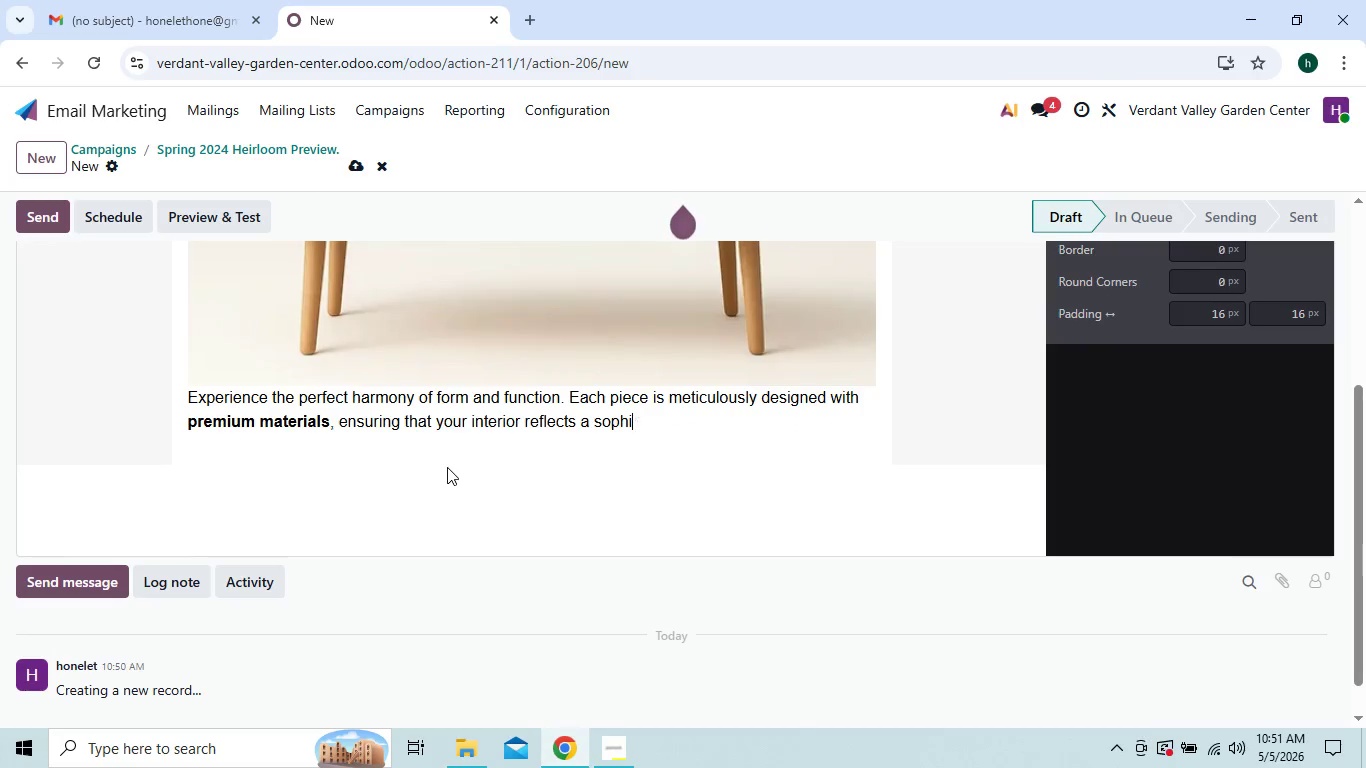 
key(Backspace)
 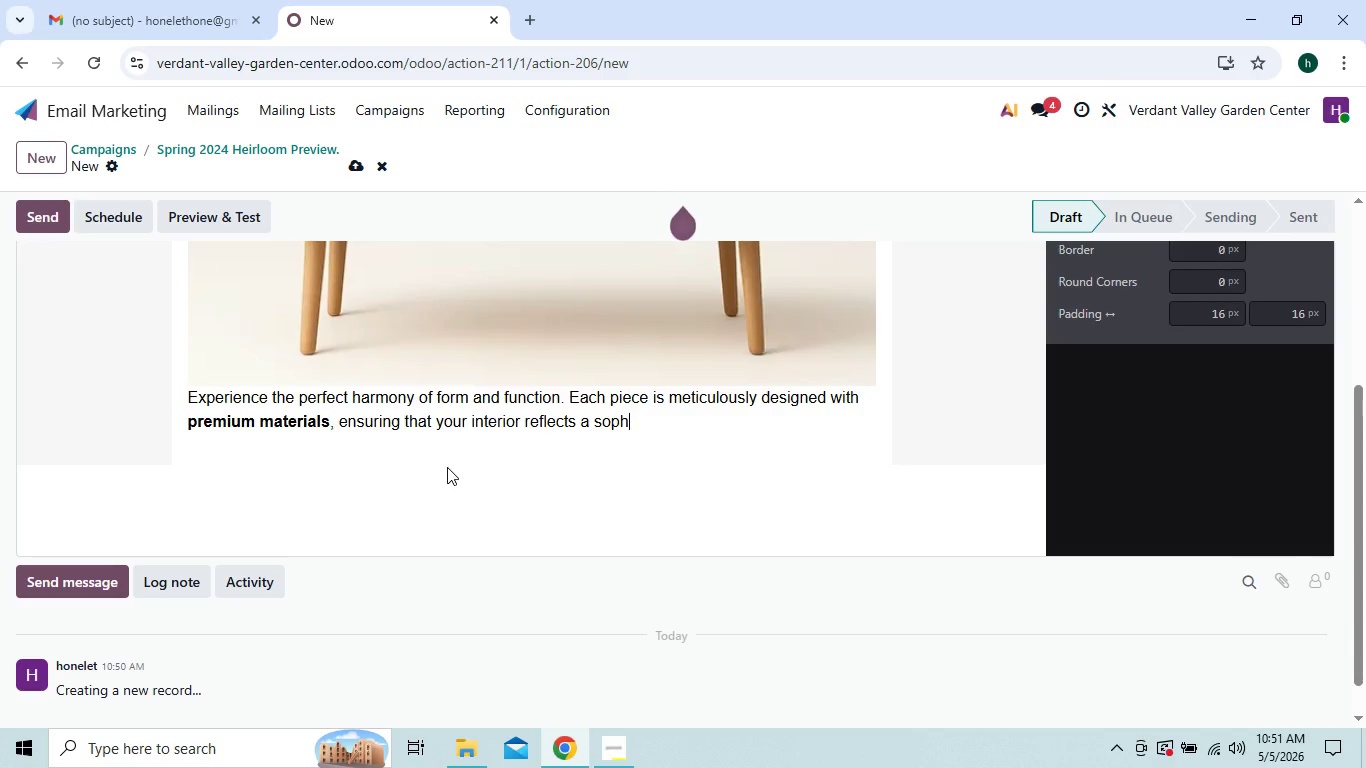 
key(Backspace)
 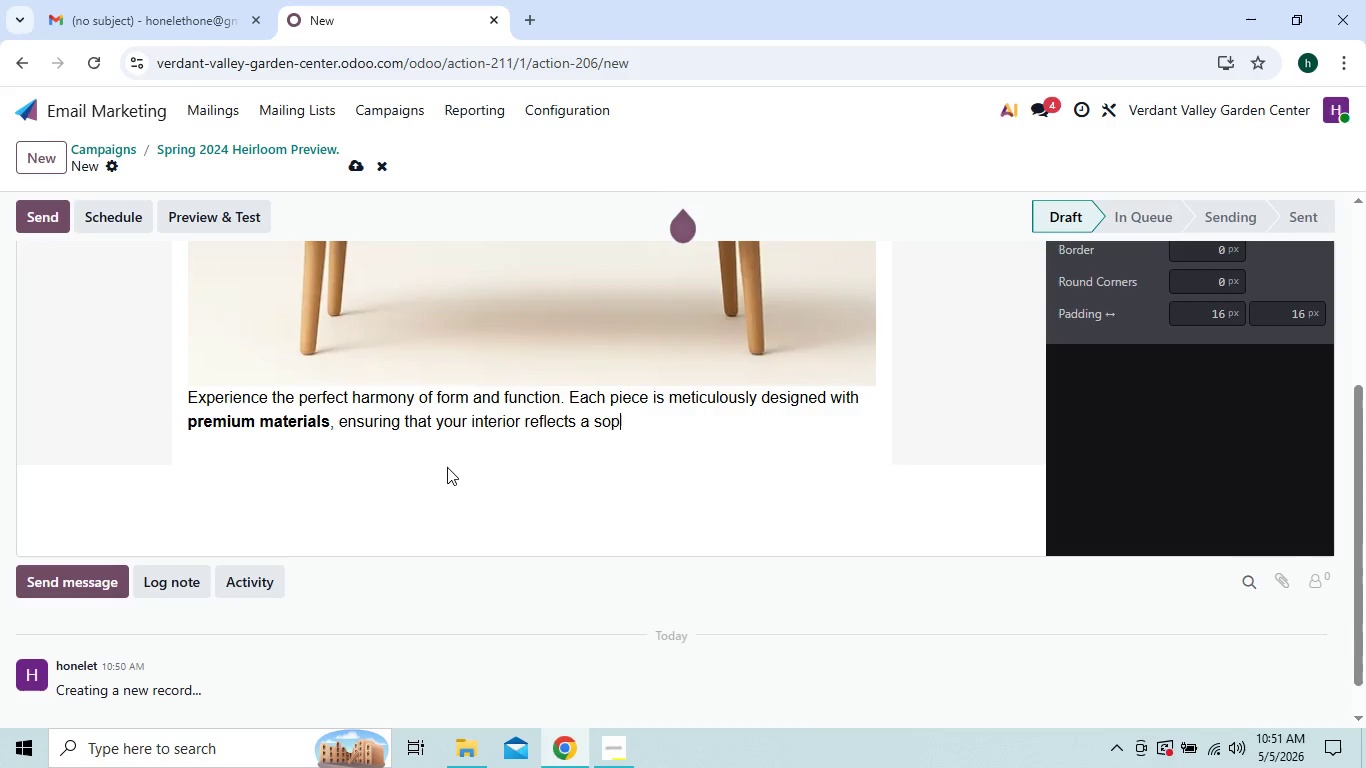 
key(Backspace)
 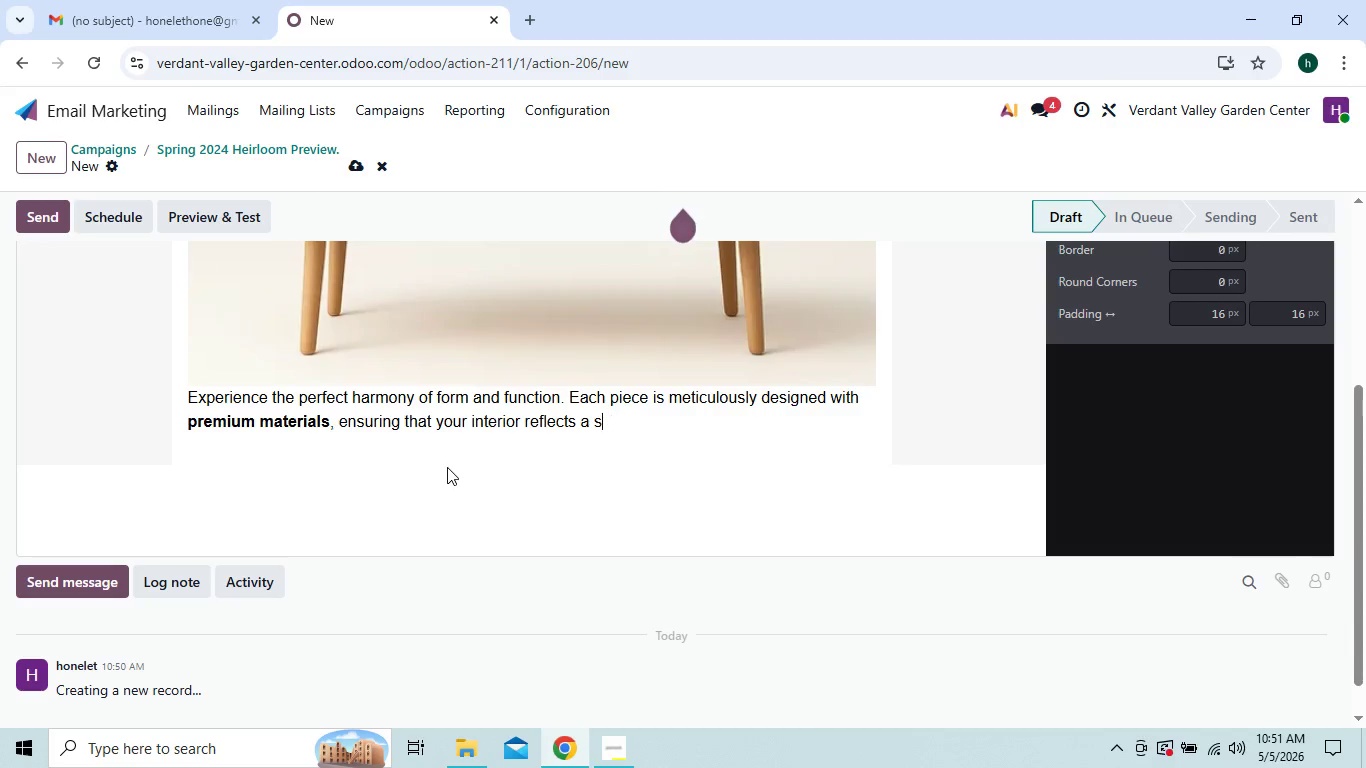 
key(Backspace)
 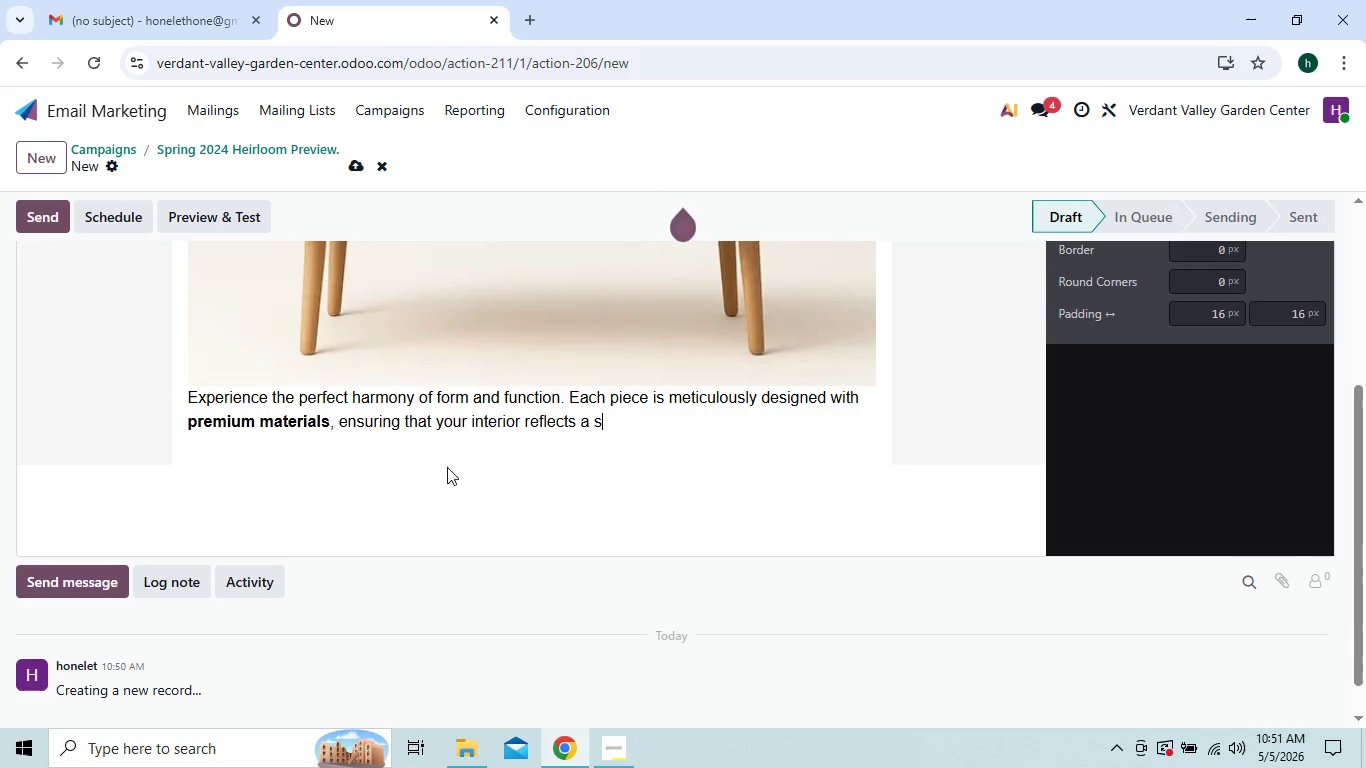 
key(Backspace)
 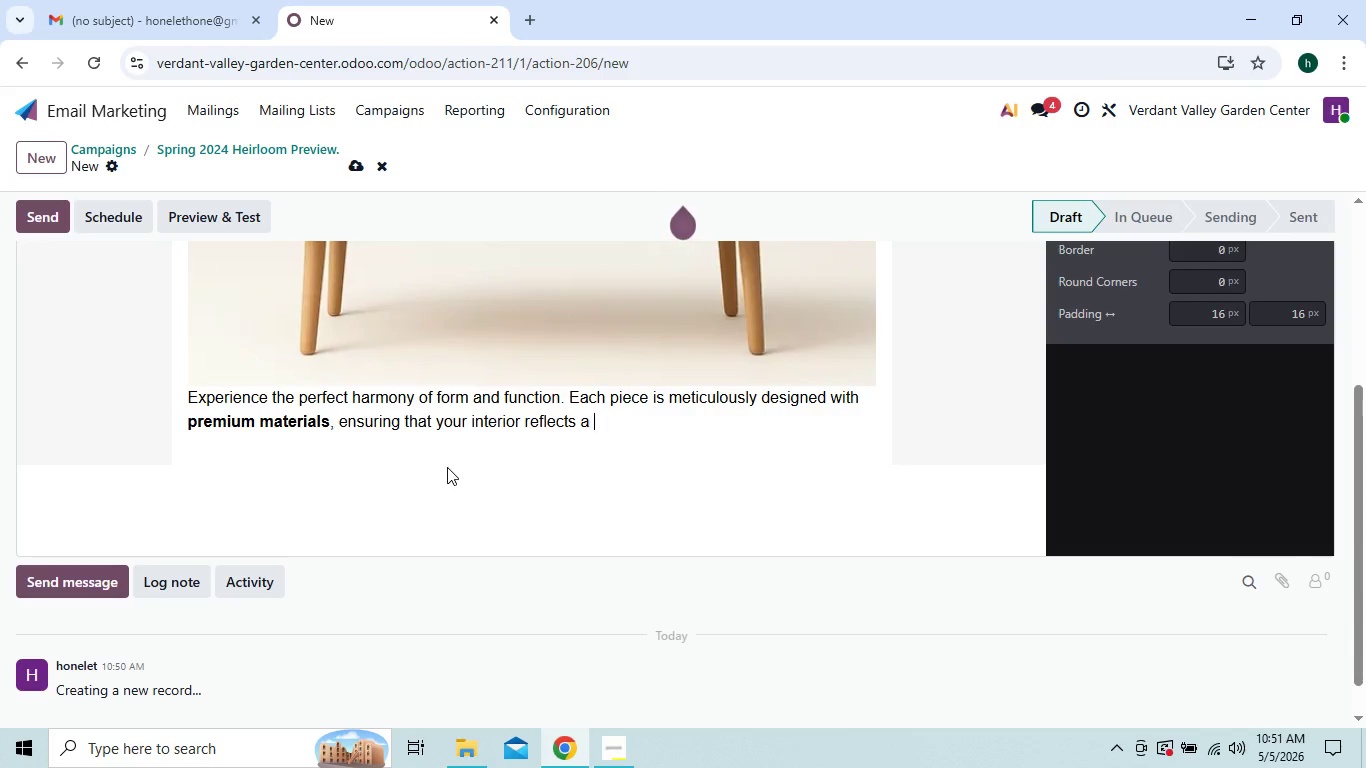 
key(Backspace)
 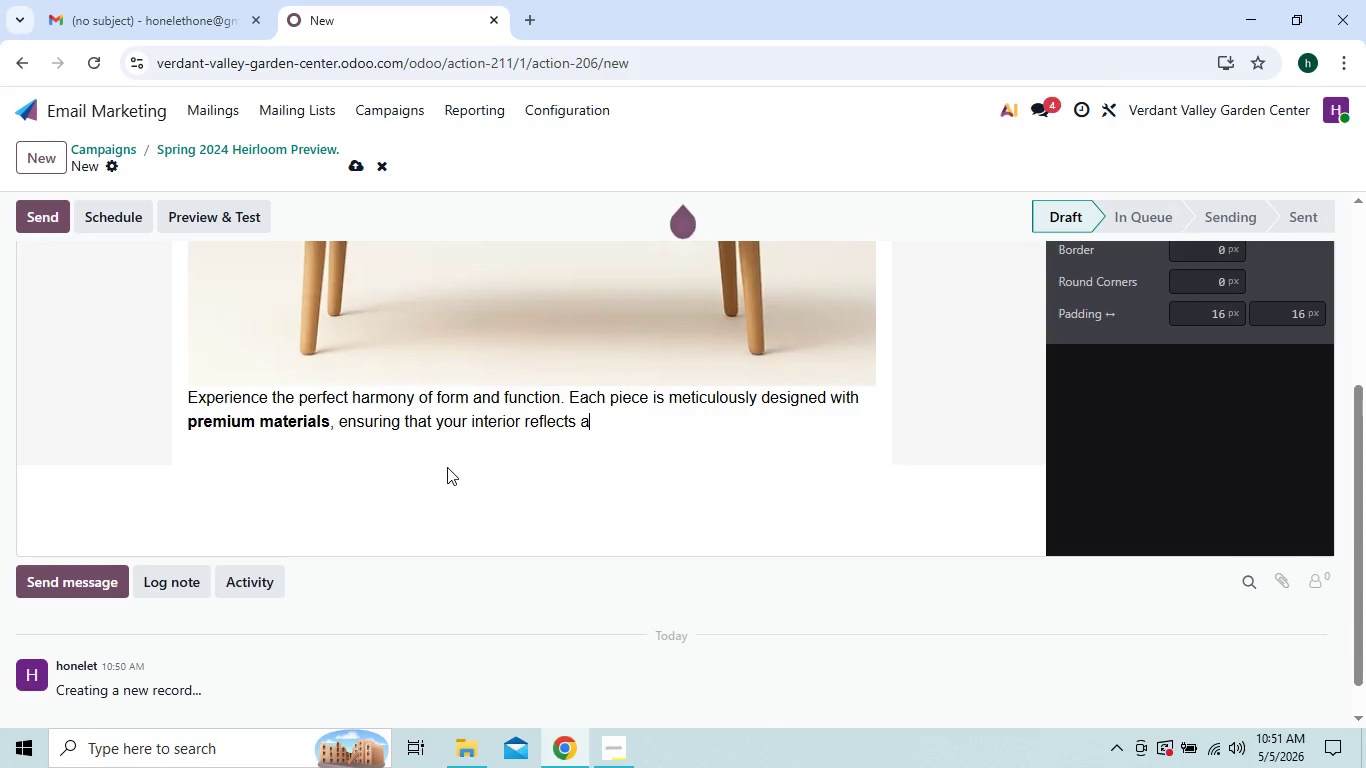 
key(Backspace)
 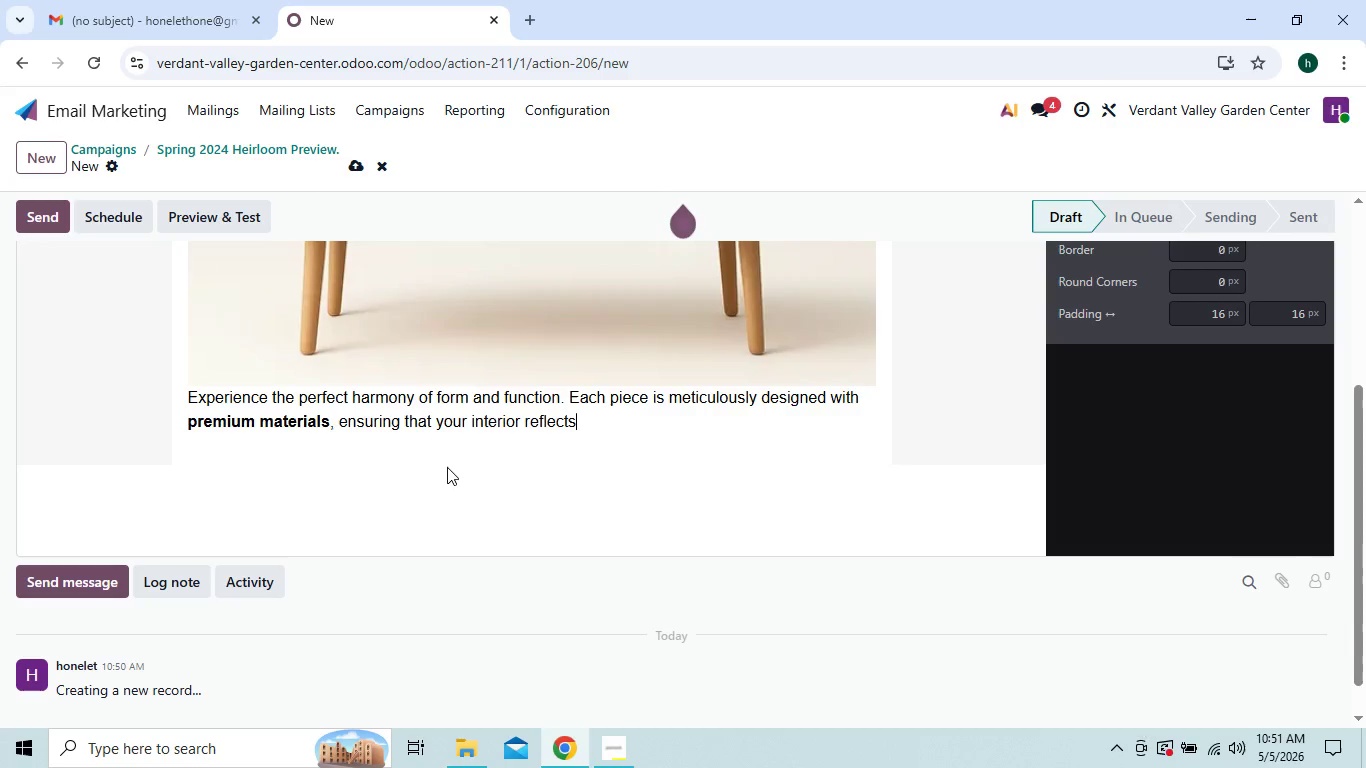 
key(Backspace)
 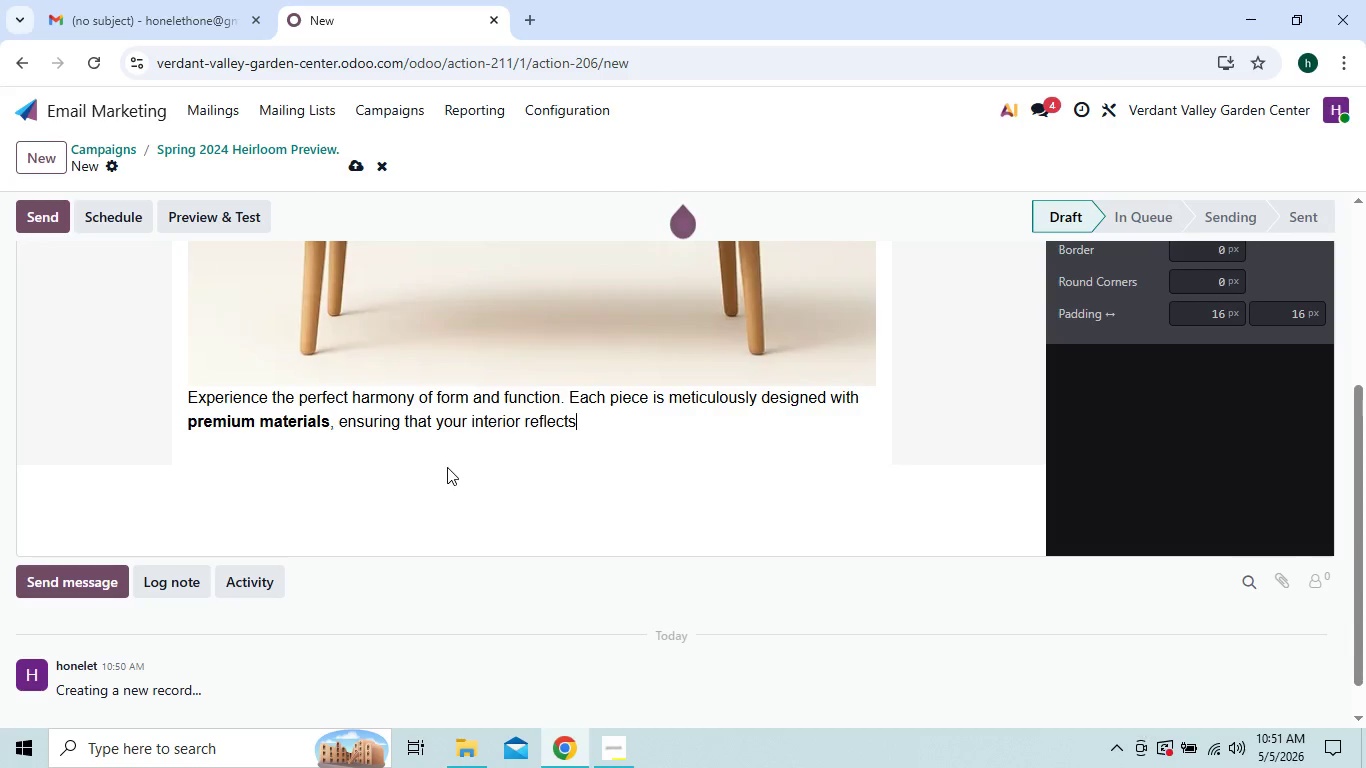 
key(Backspace)
 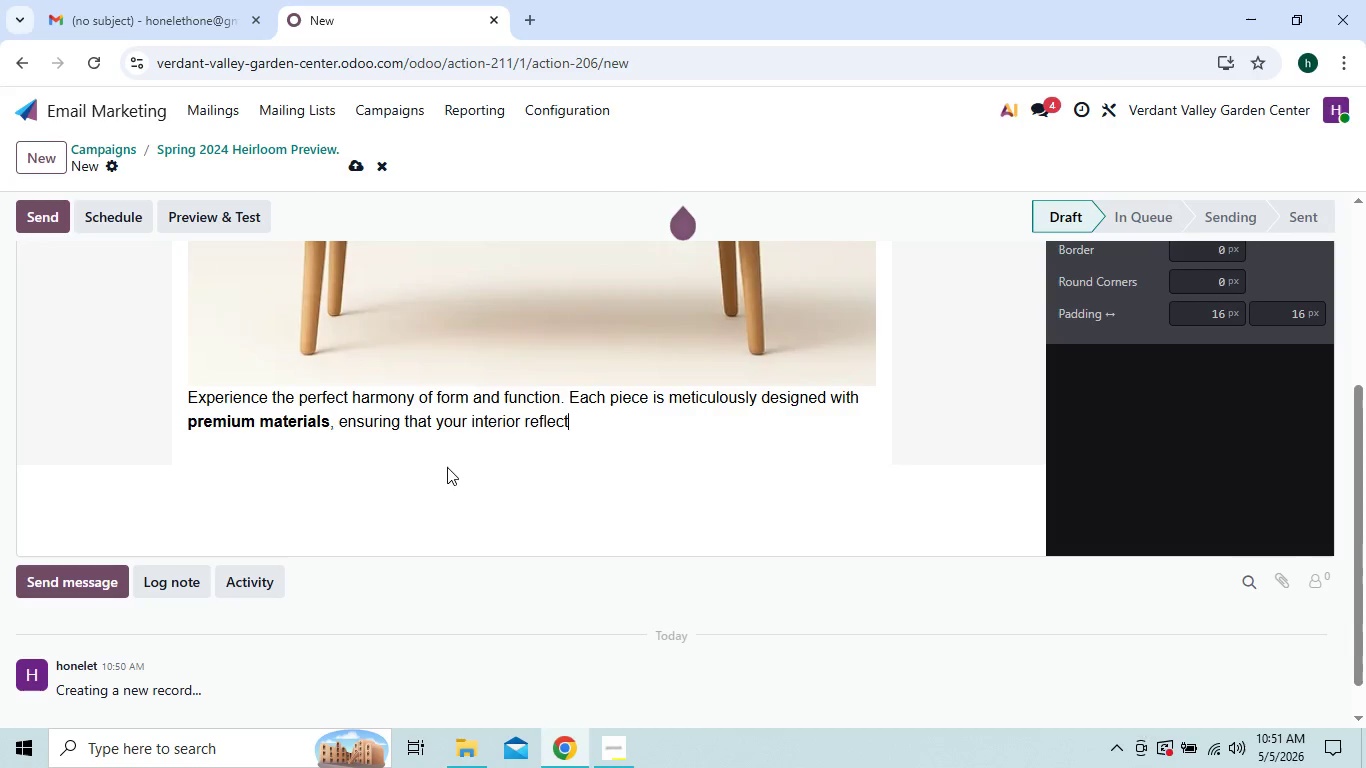 
key(Backspace)
 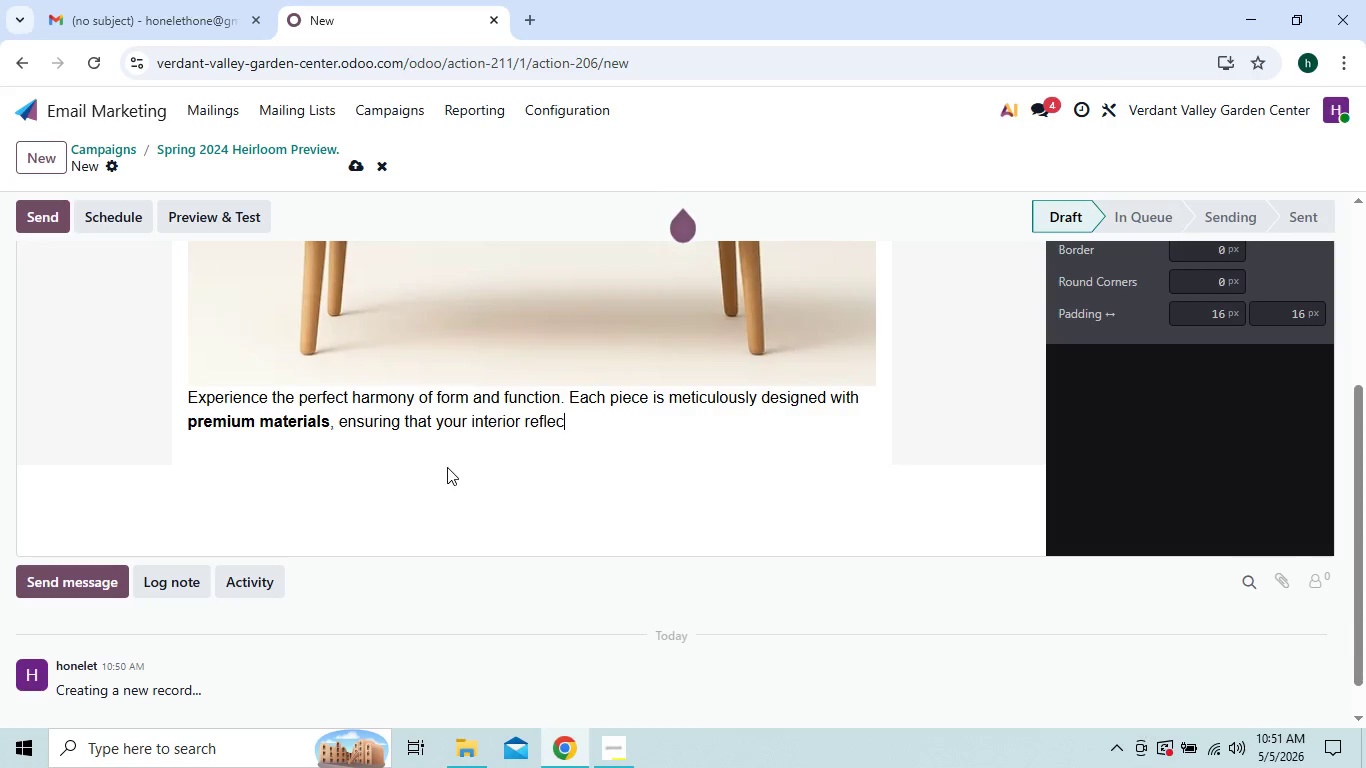 
key(Backspace)
 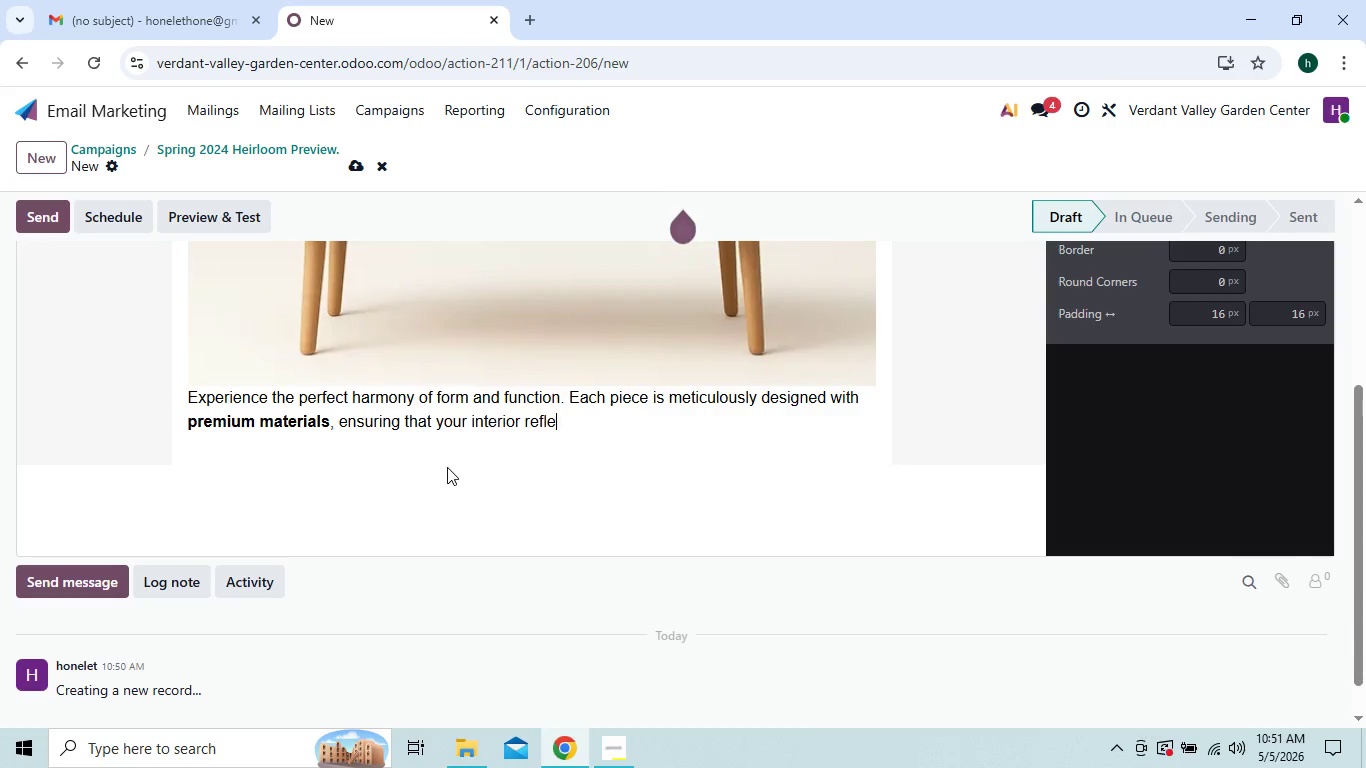 
hold_key(key=Backspace, duration=1.01)
 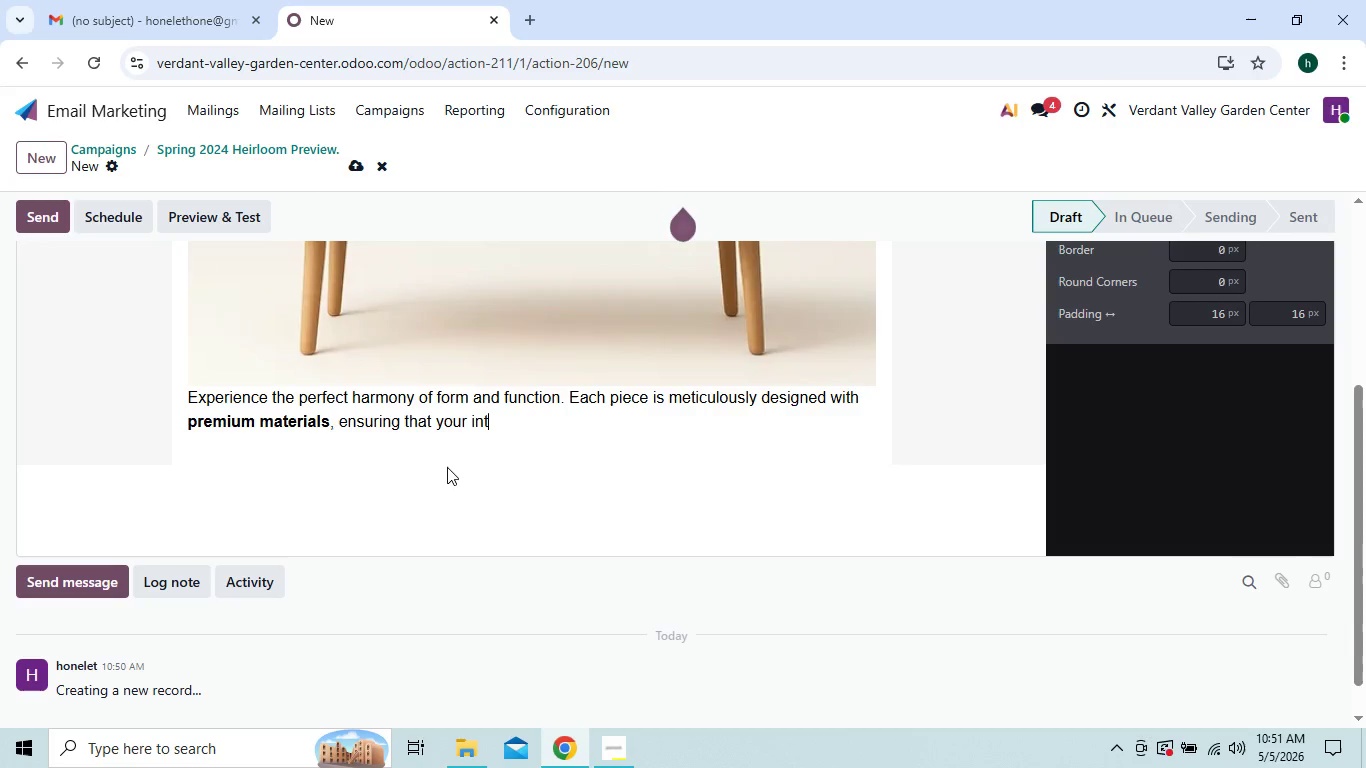 
key(Backspace)
 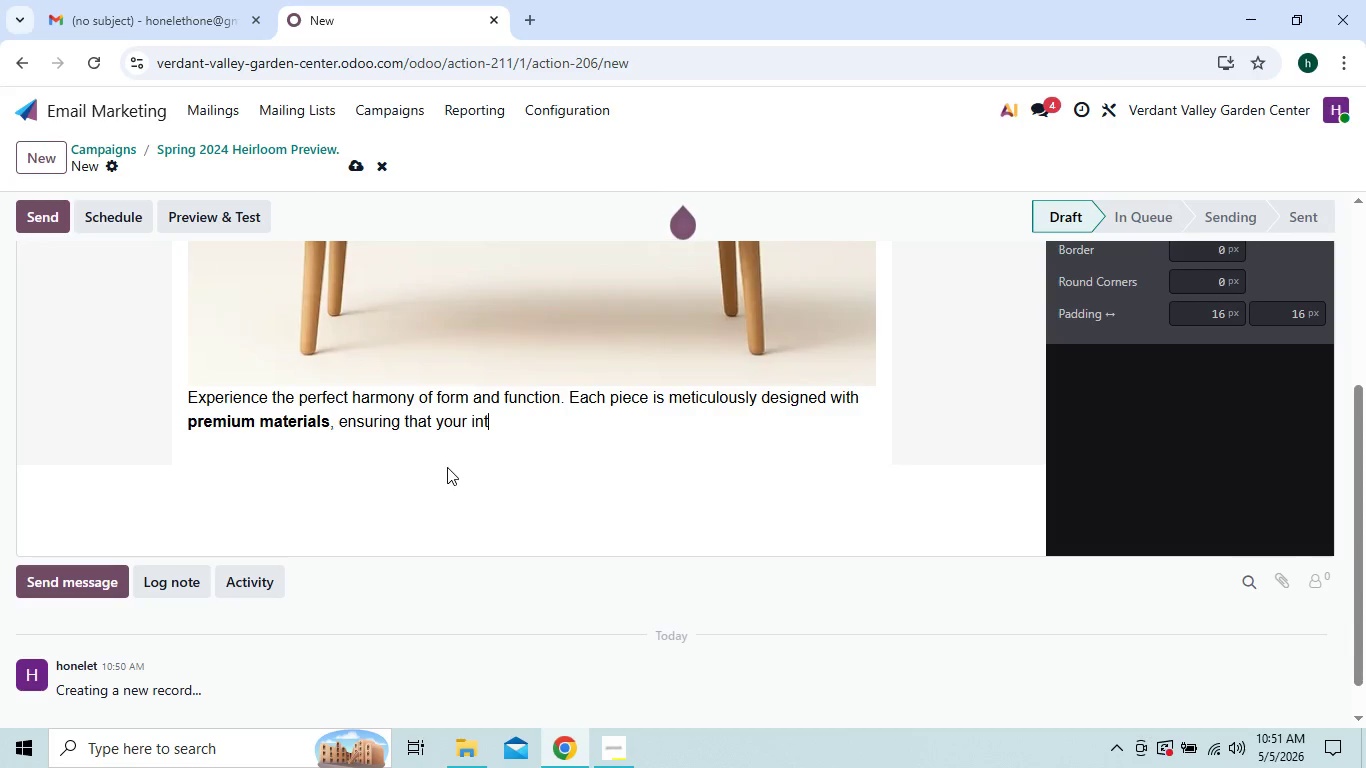 
key(Backspace)
 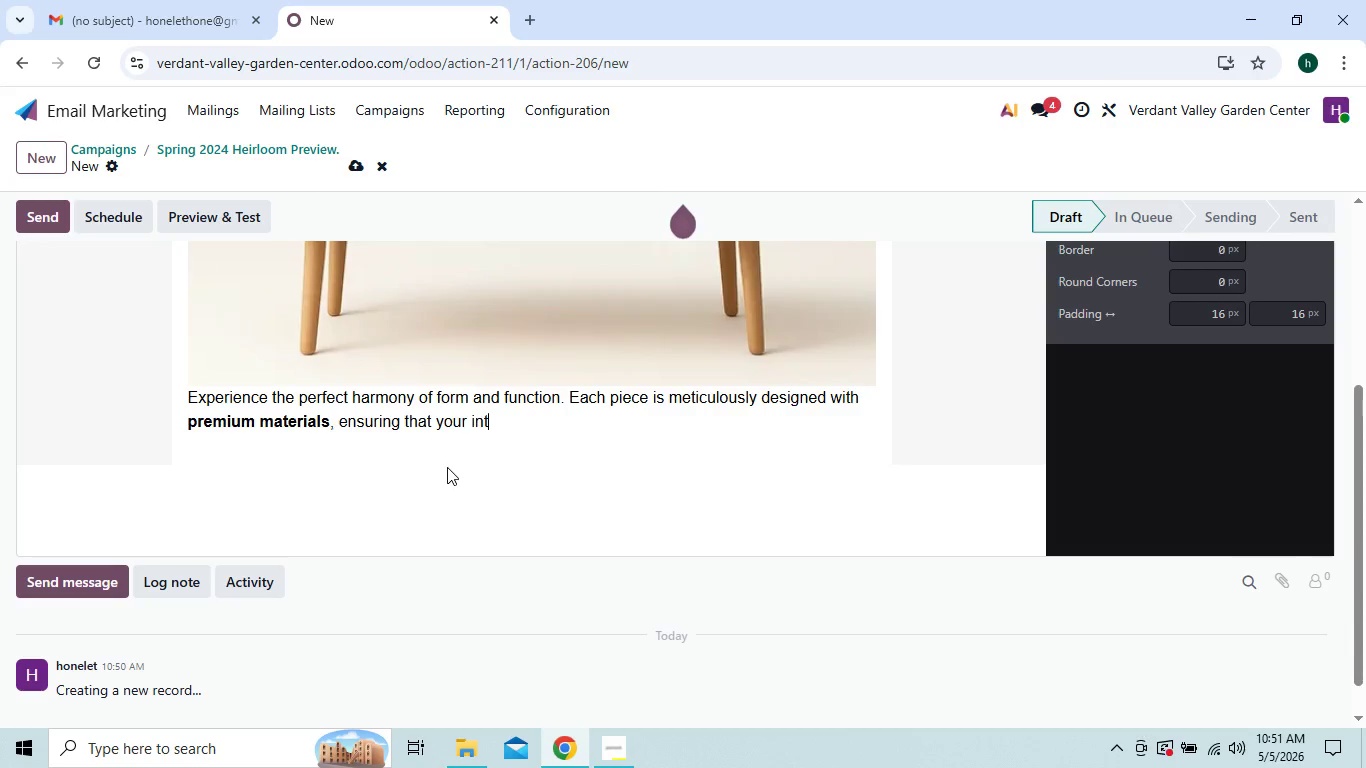 
key(Backspace)
 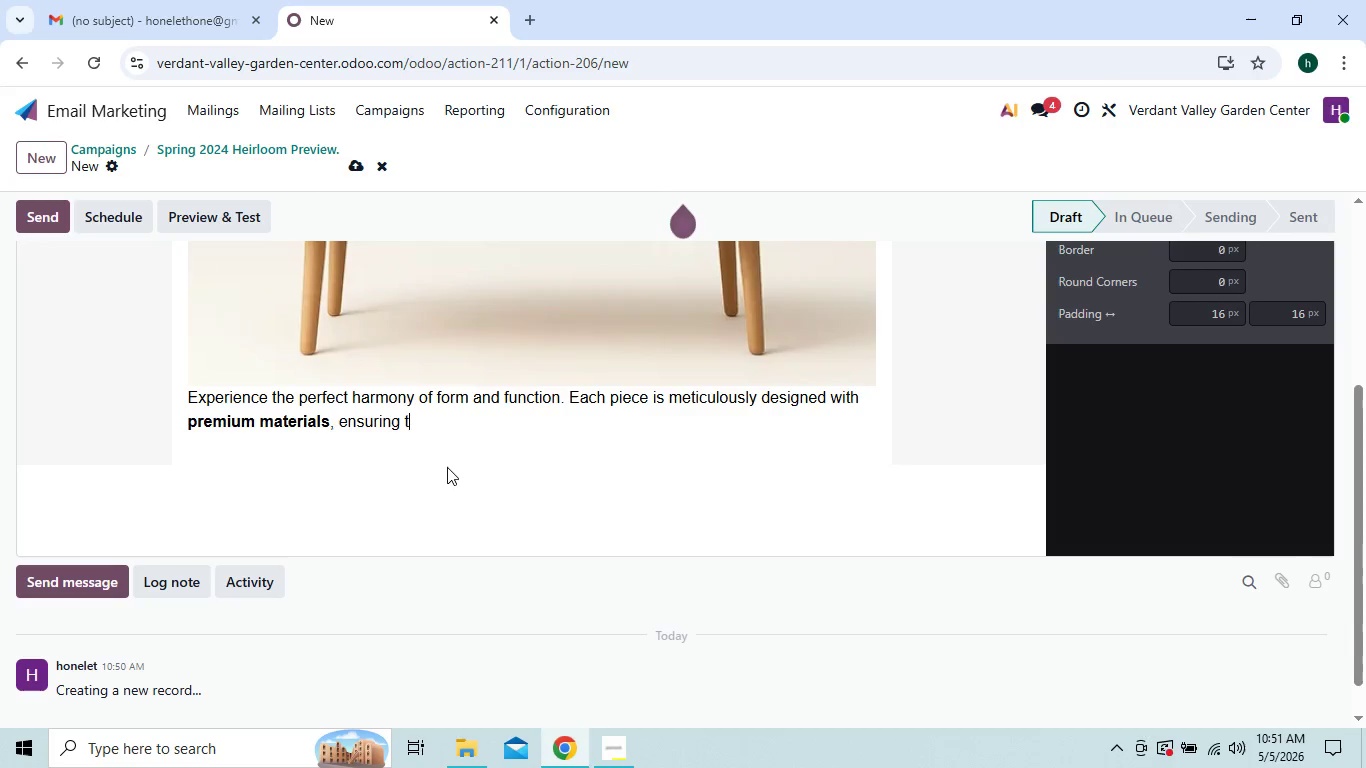 
key(Backspace)
 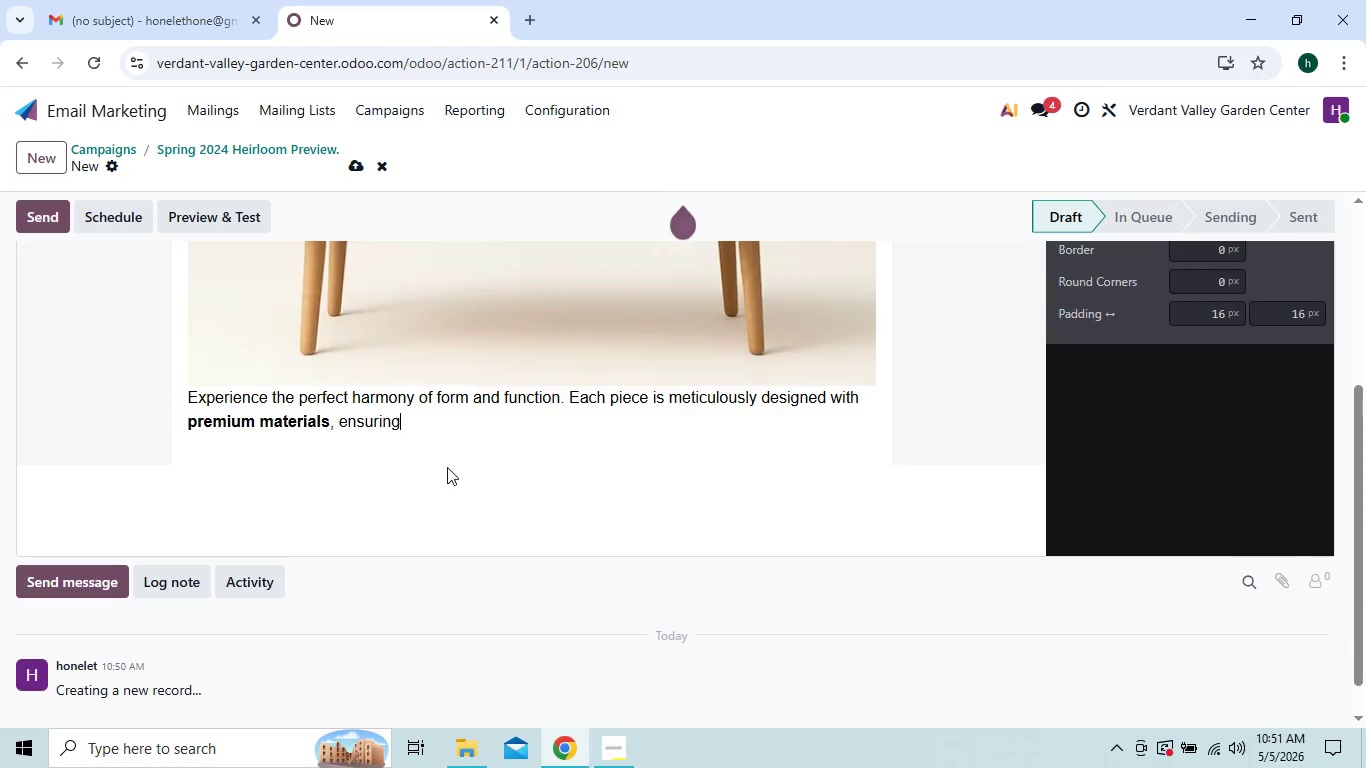 
key(Backspace)
 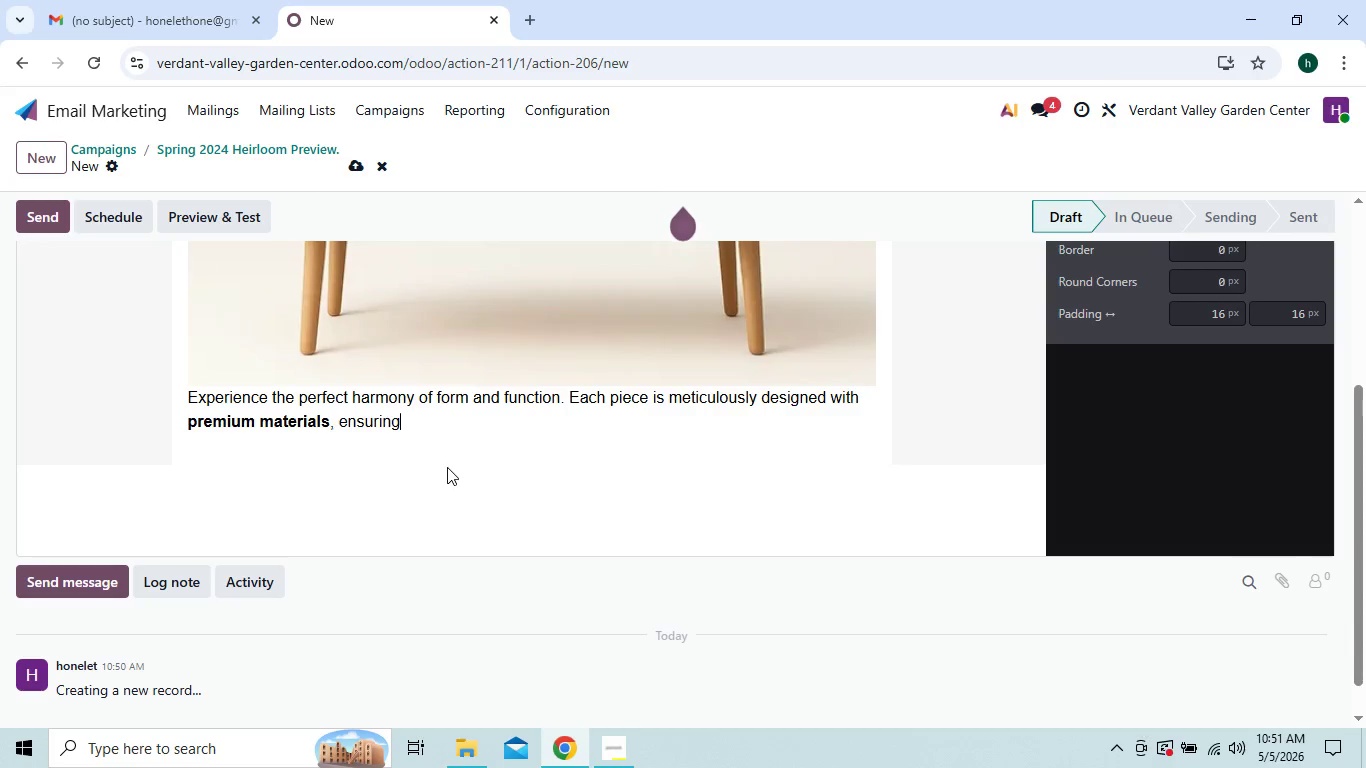 
key(Backspace)
 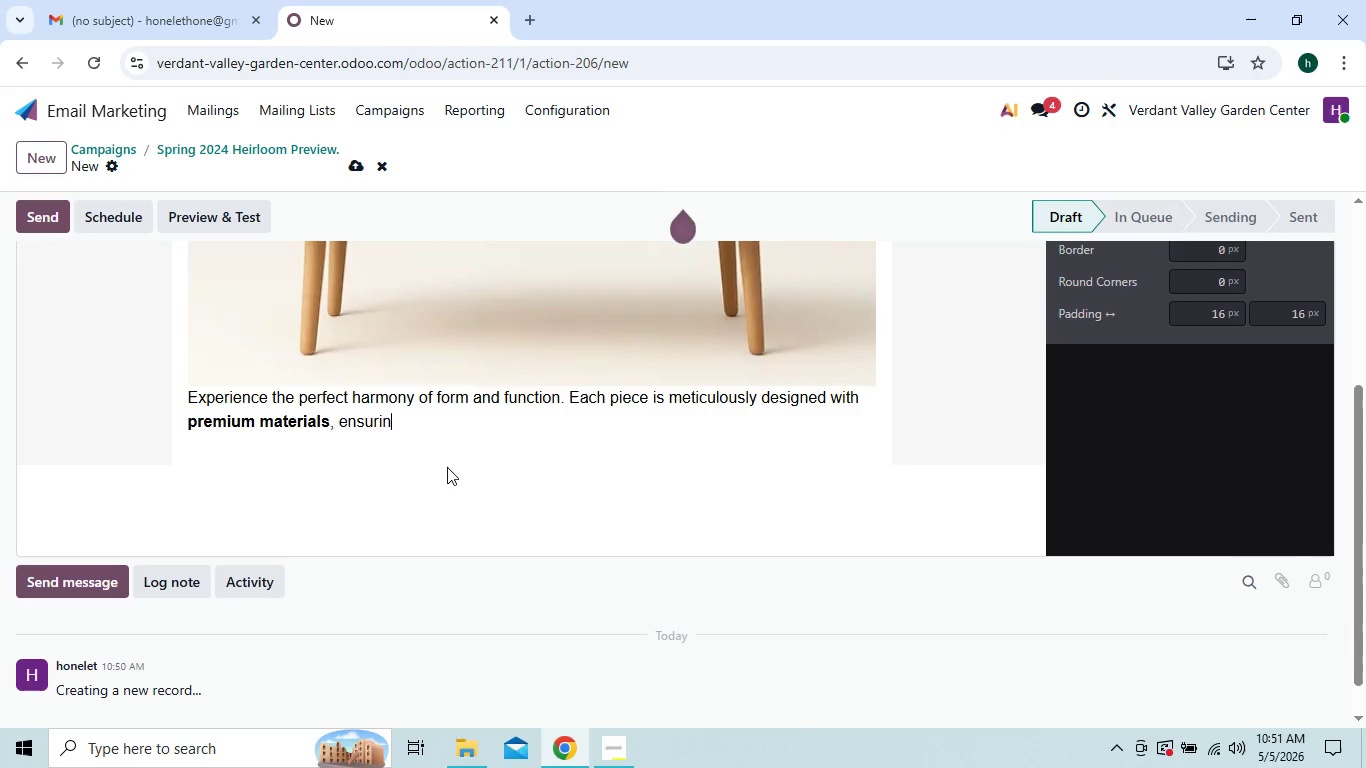 
key(Backspace)
 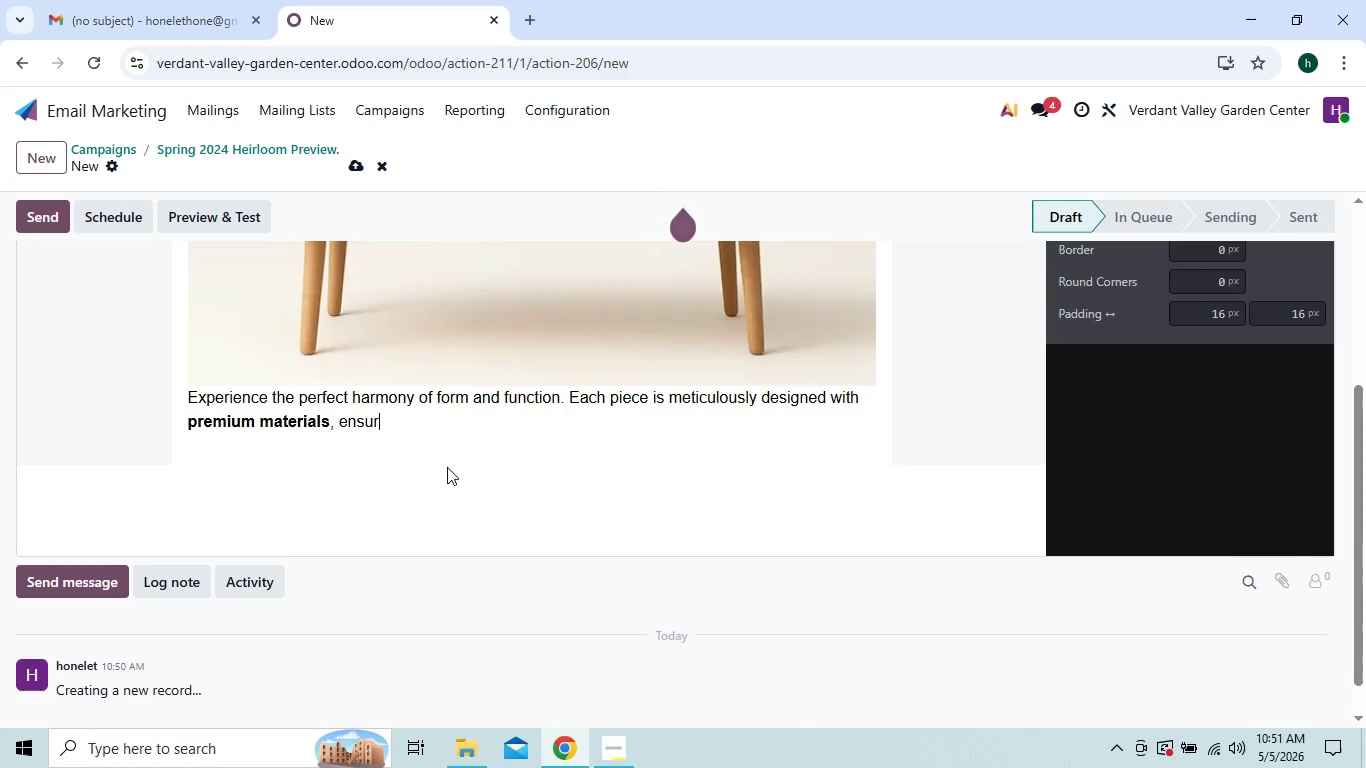 
key(Backspace)
 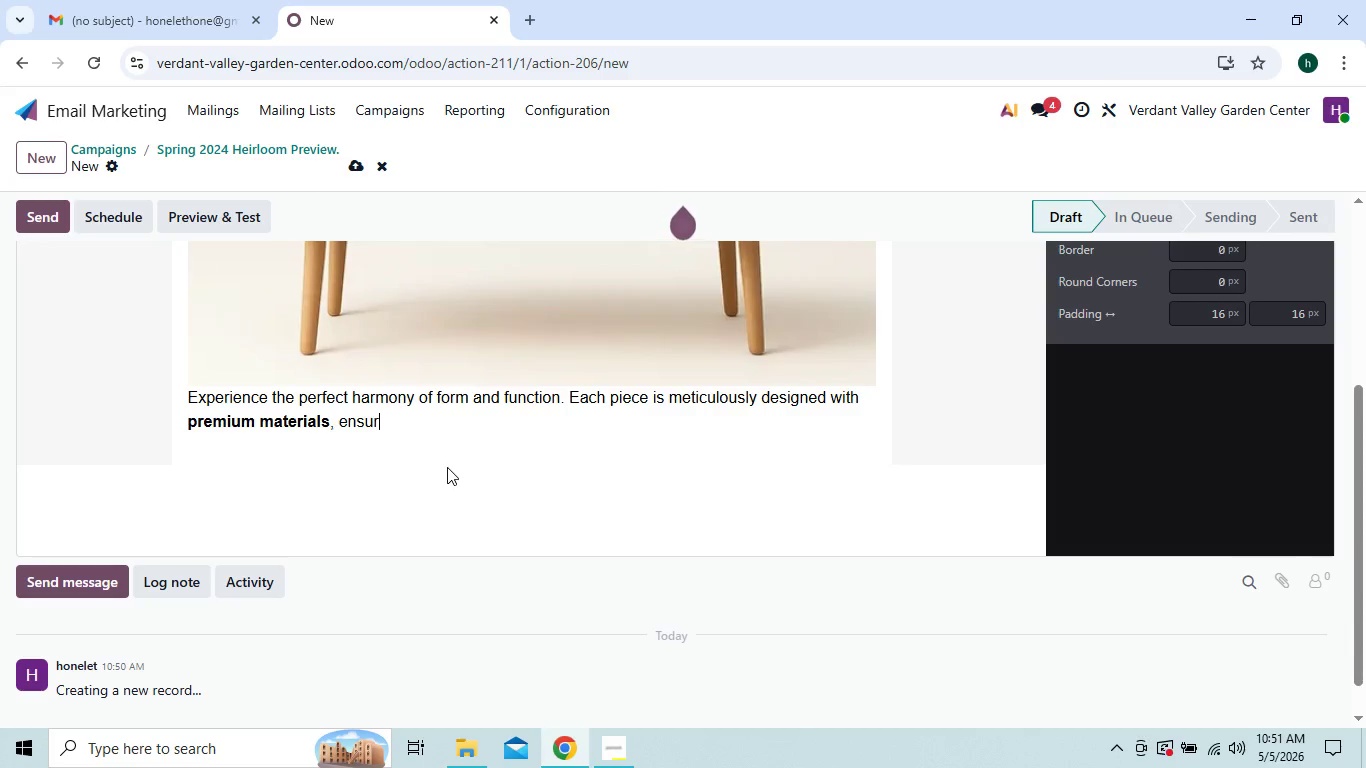 
key(Backspace)
 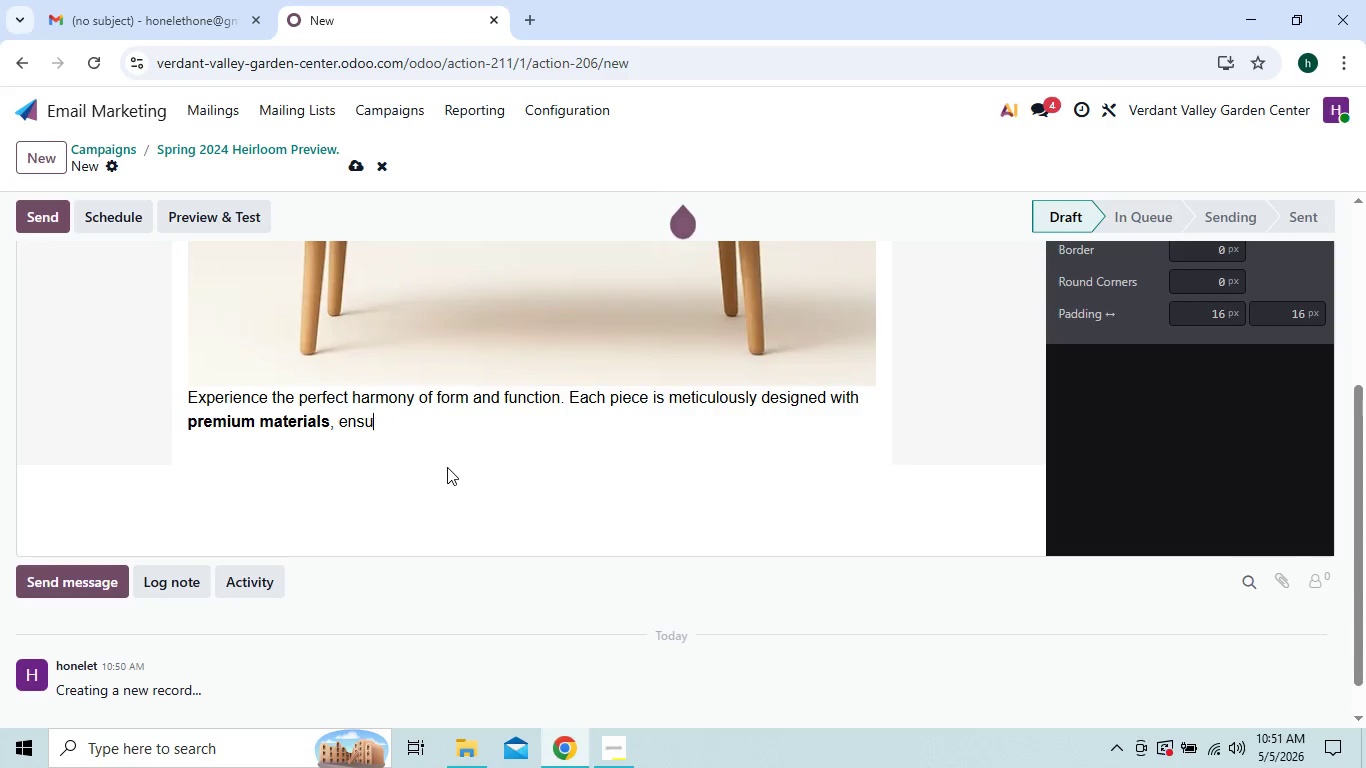 
key(Backspace)
 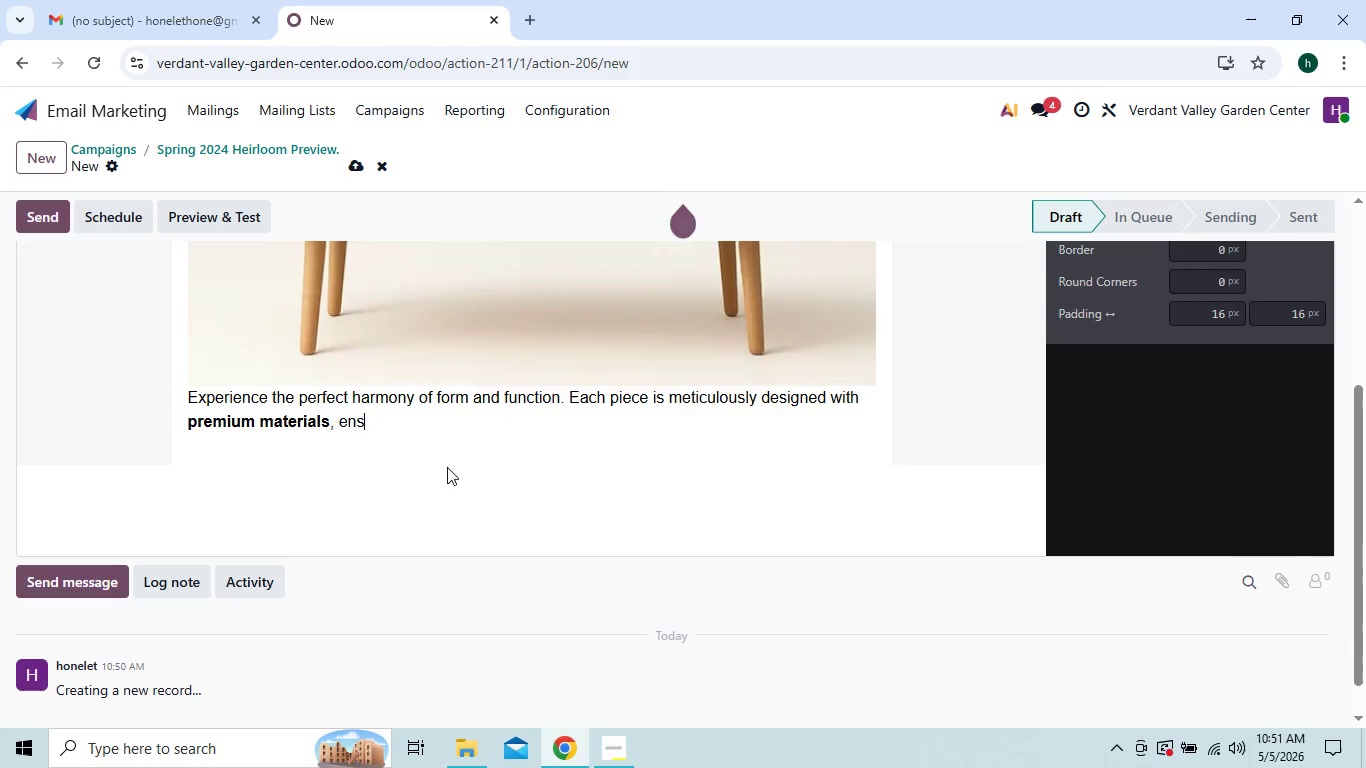 
key(Backspace)
 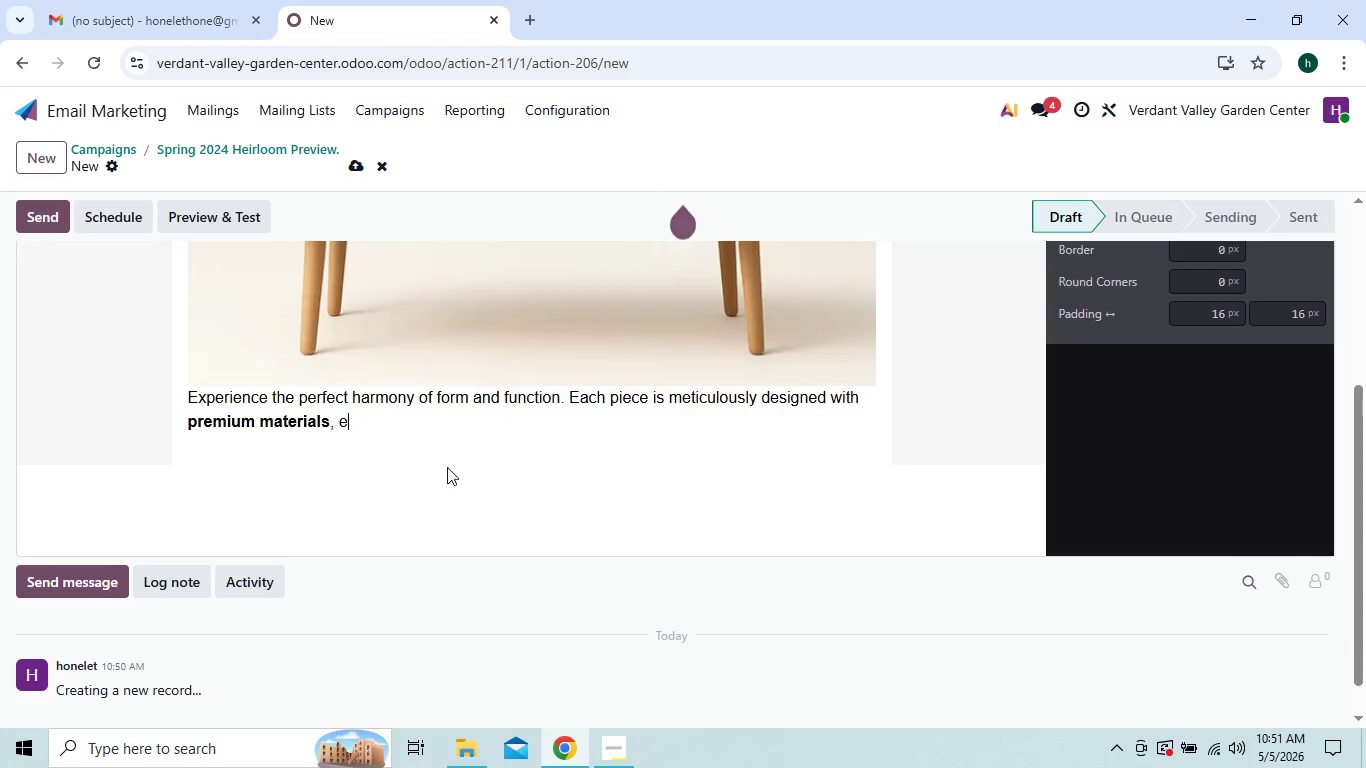 
key(Backspace)
 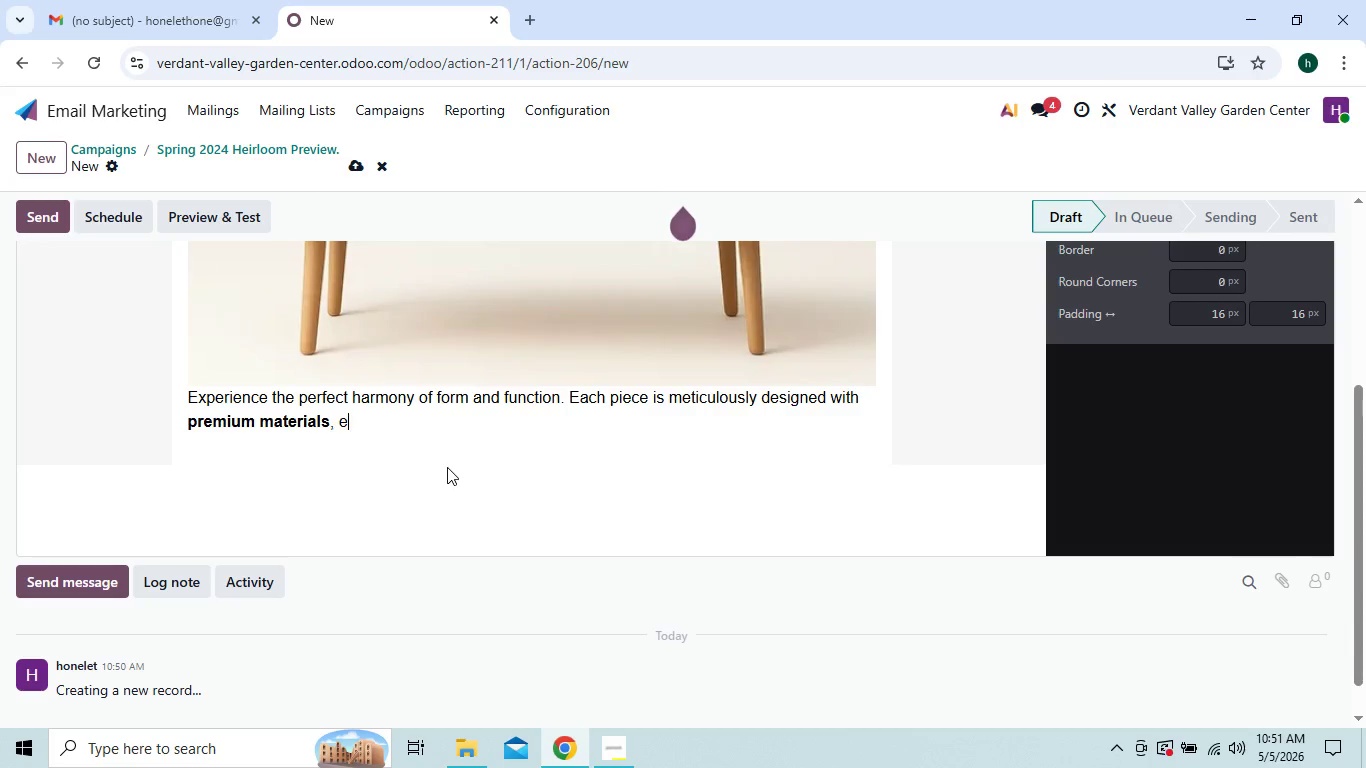 
key(Backspace)
 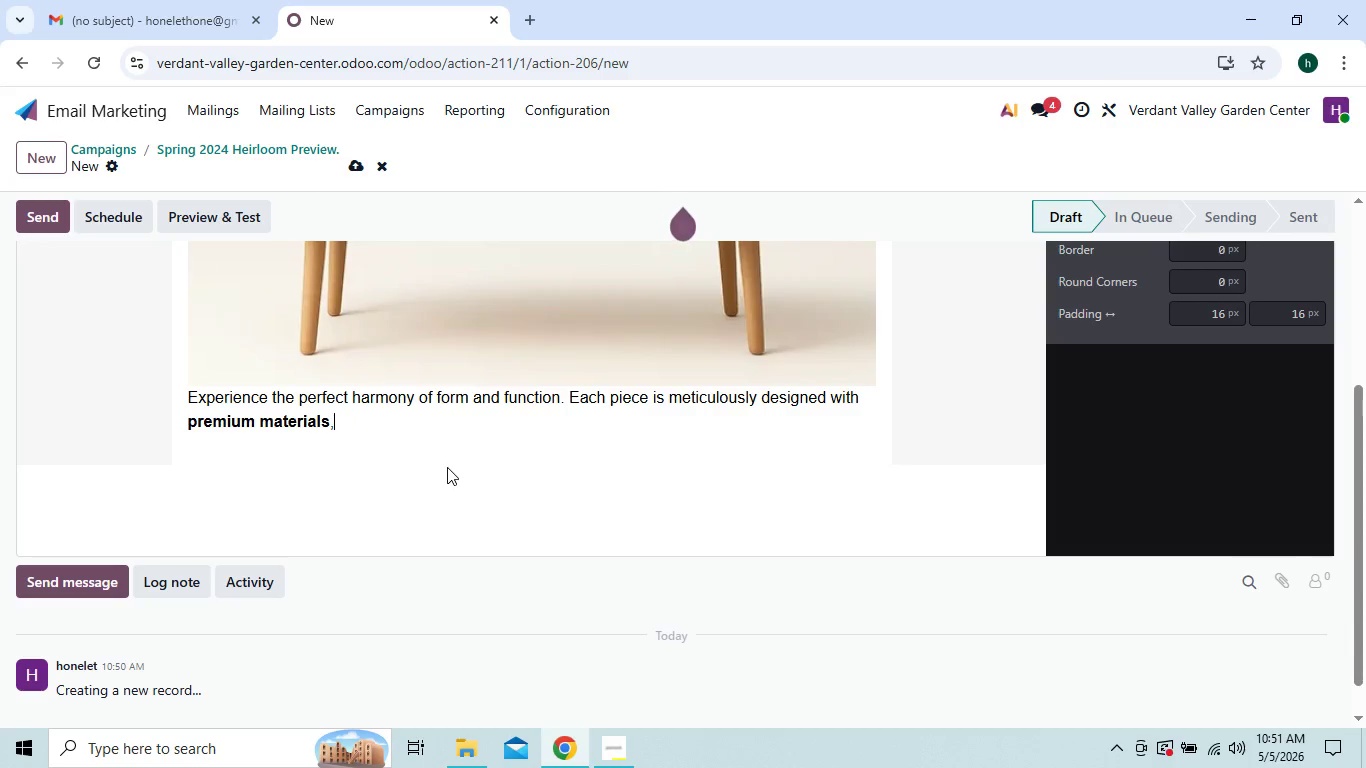 
key(Backspace)
 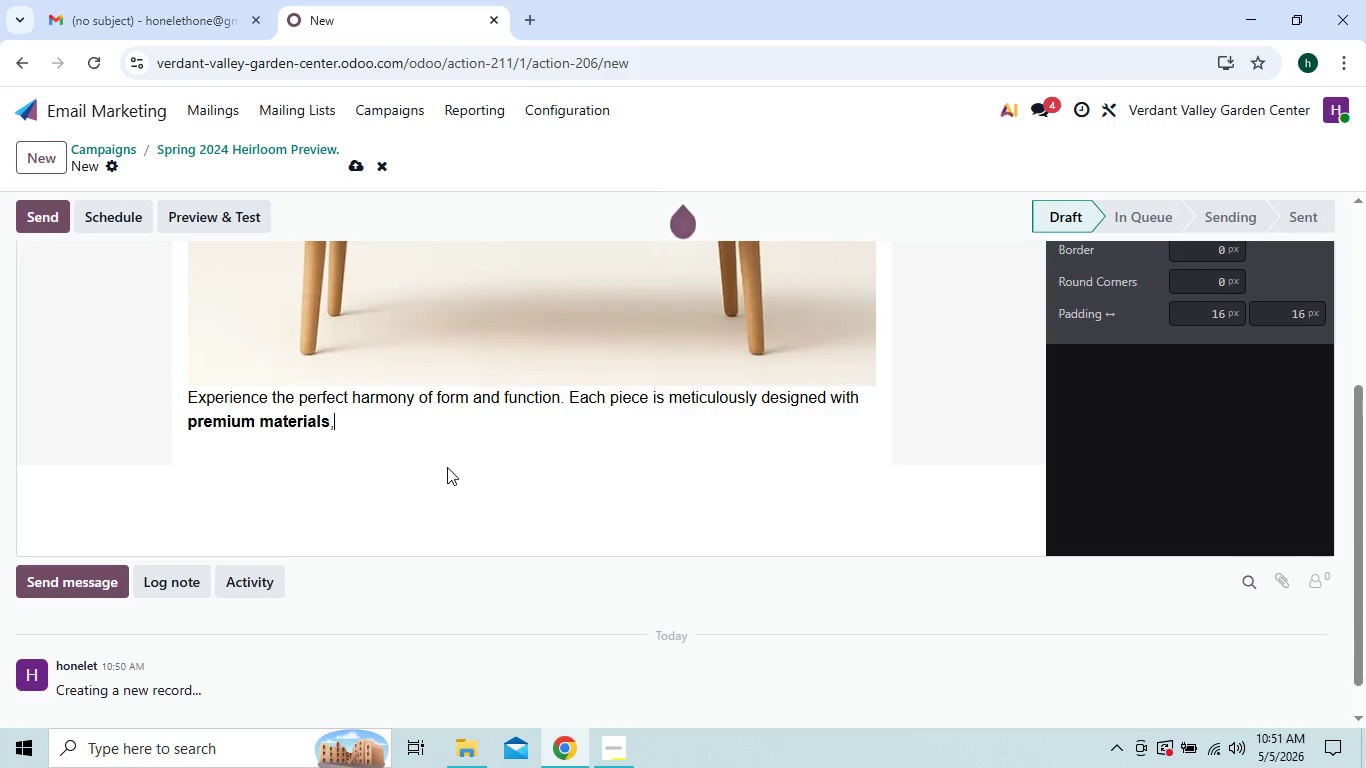 
key(Backspace)
 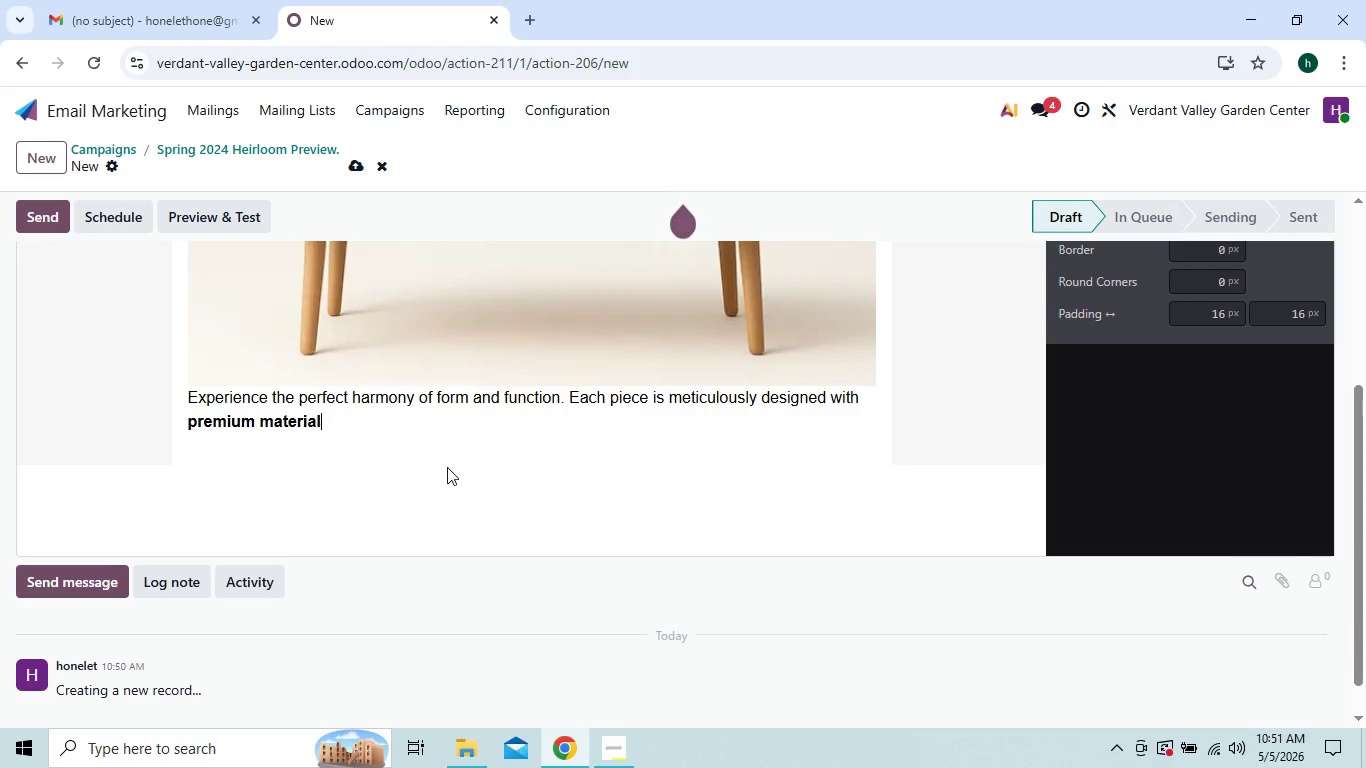 
key(Backspace)
 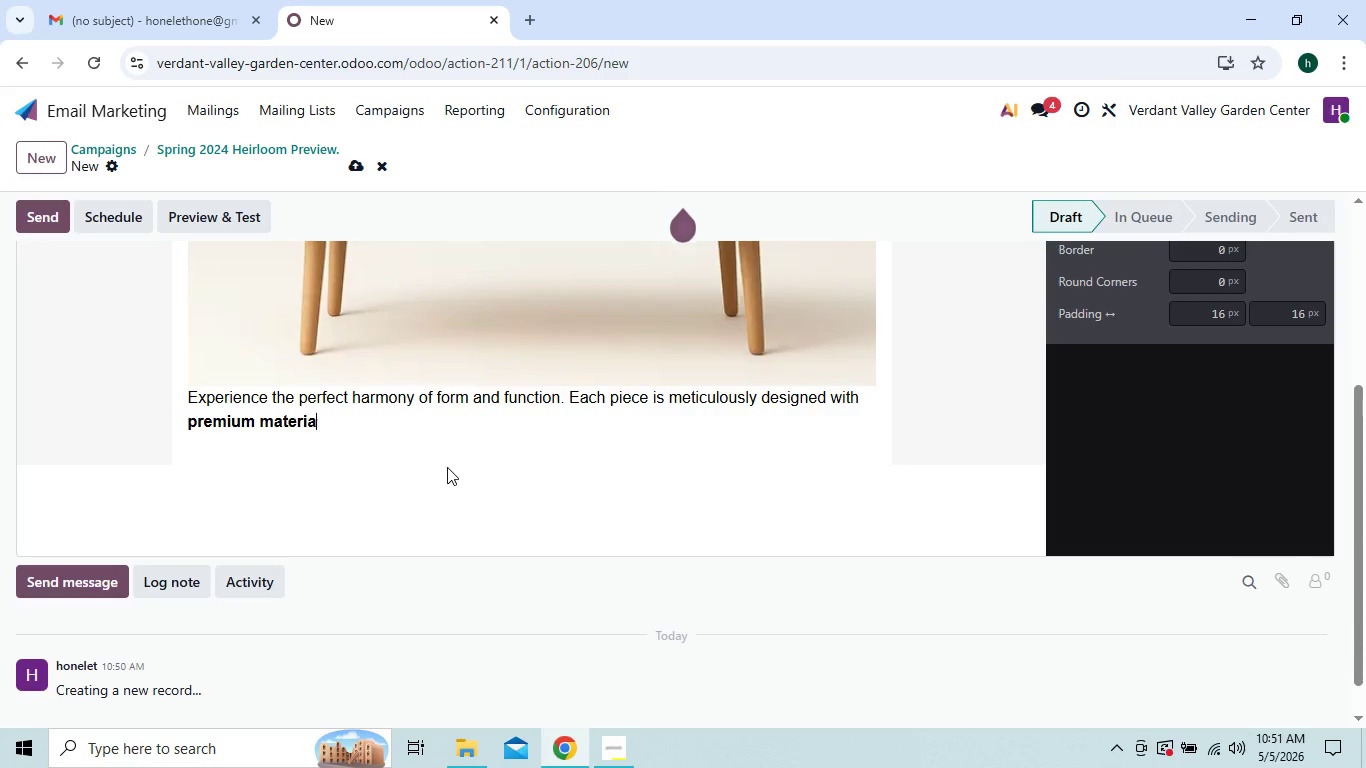 
key(Backspace)
 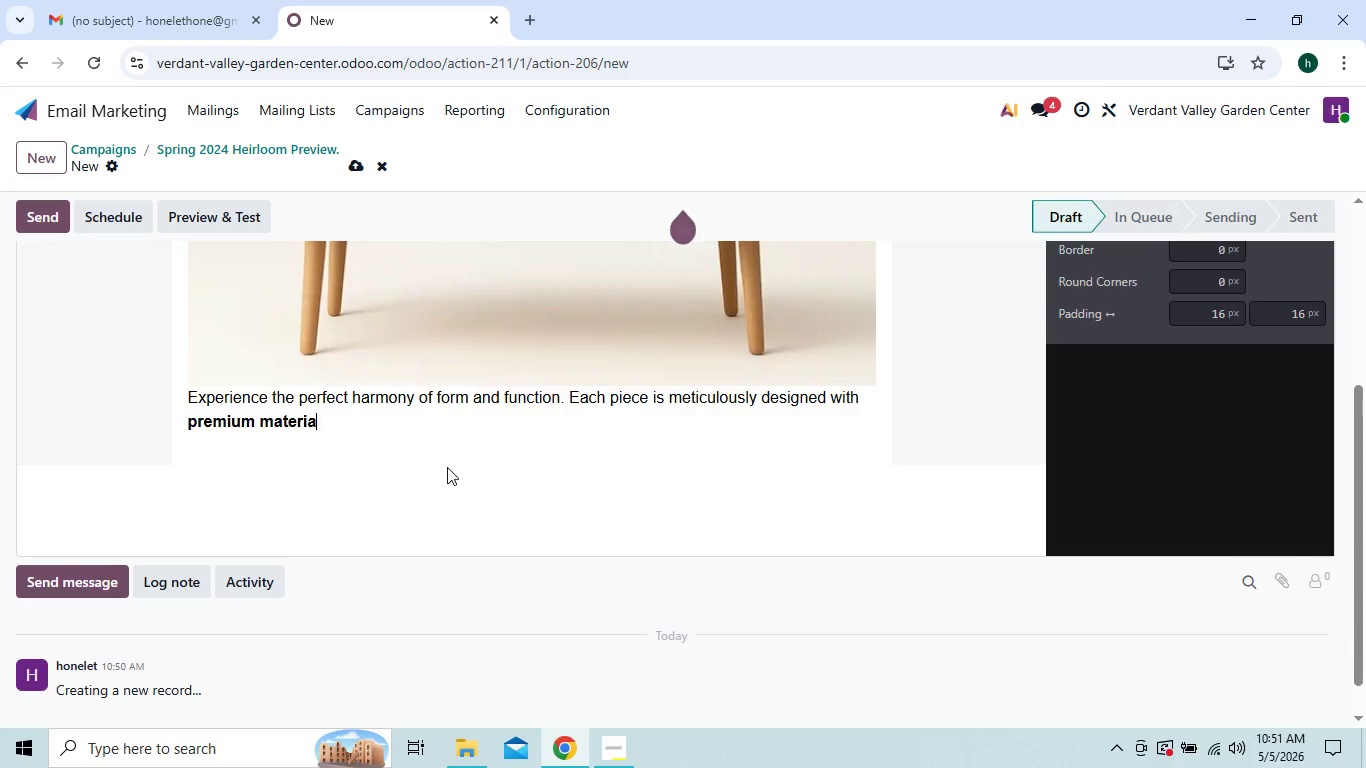 
key(Backspace)
 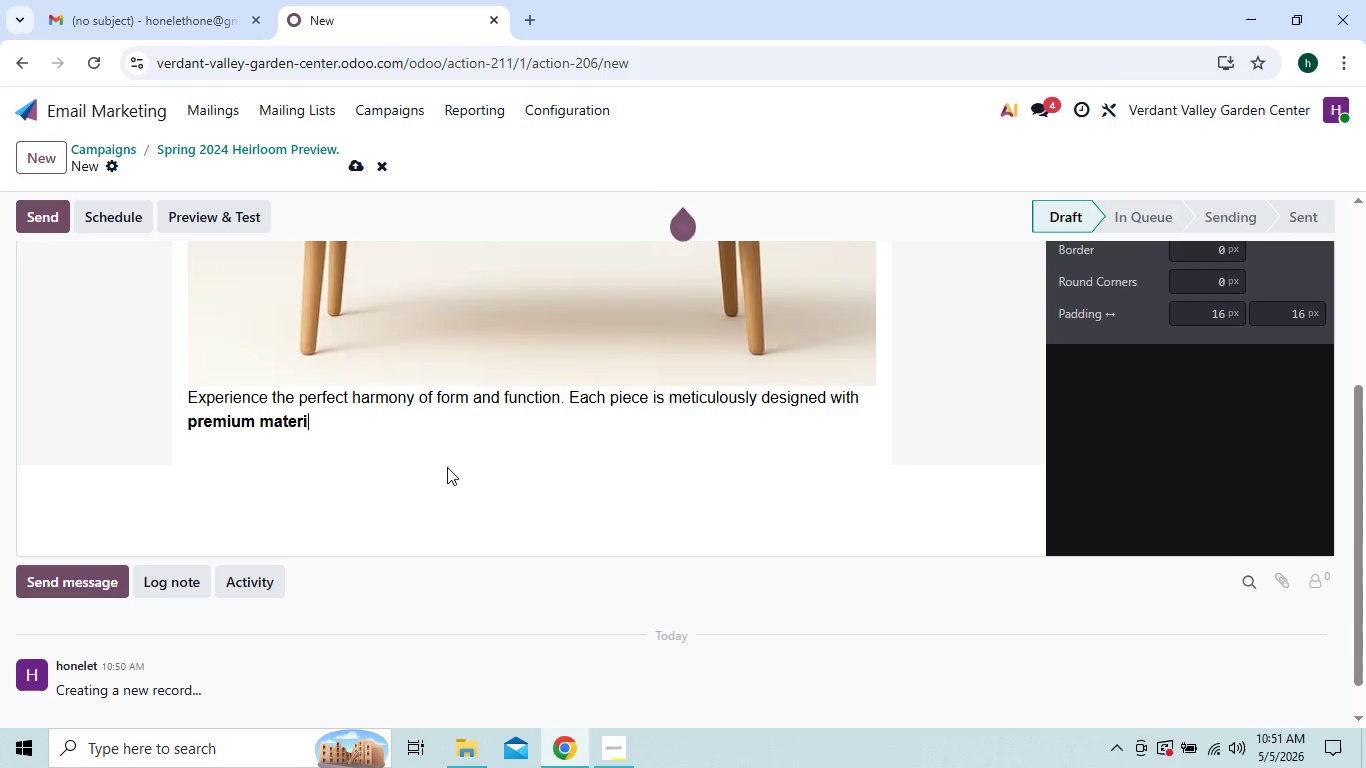 
key(Backspace)
 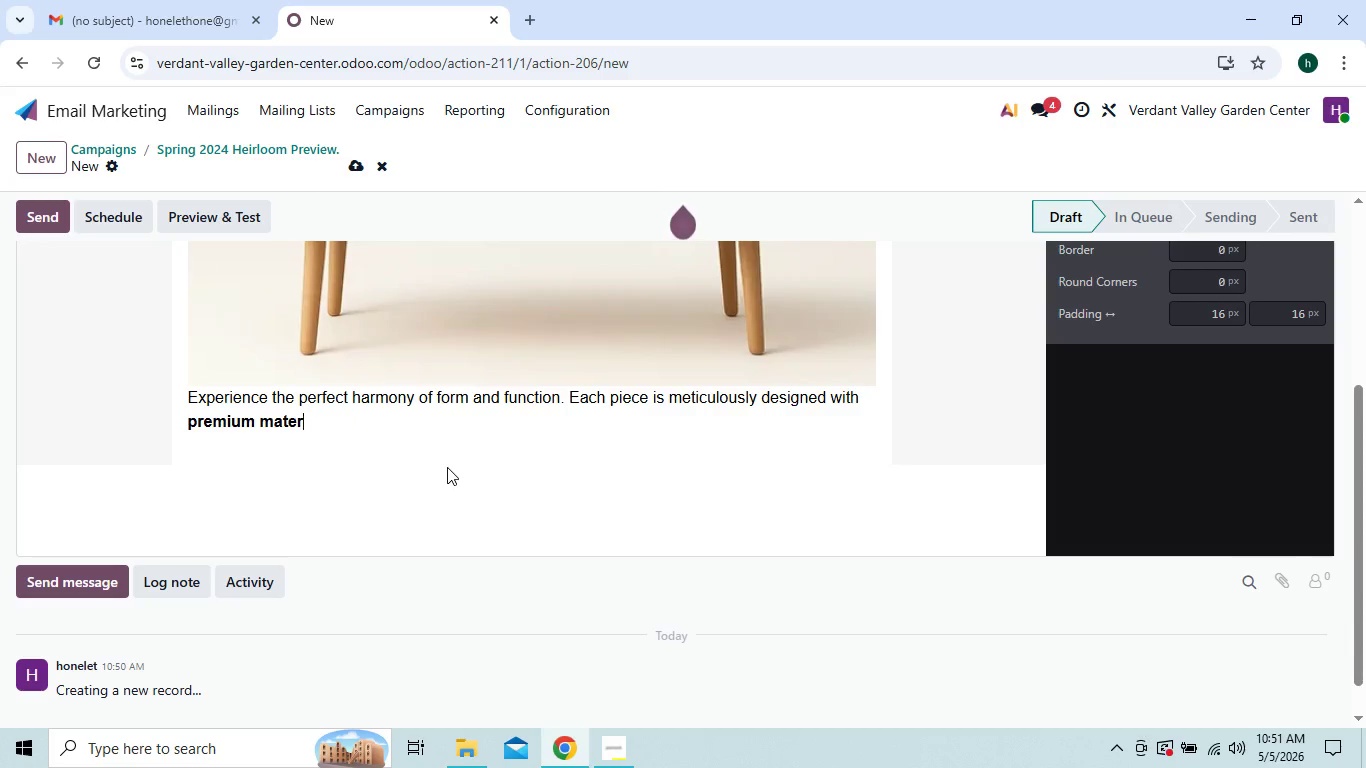 
key(Backspace)
 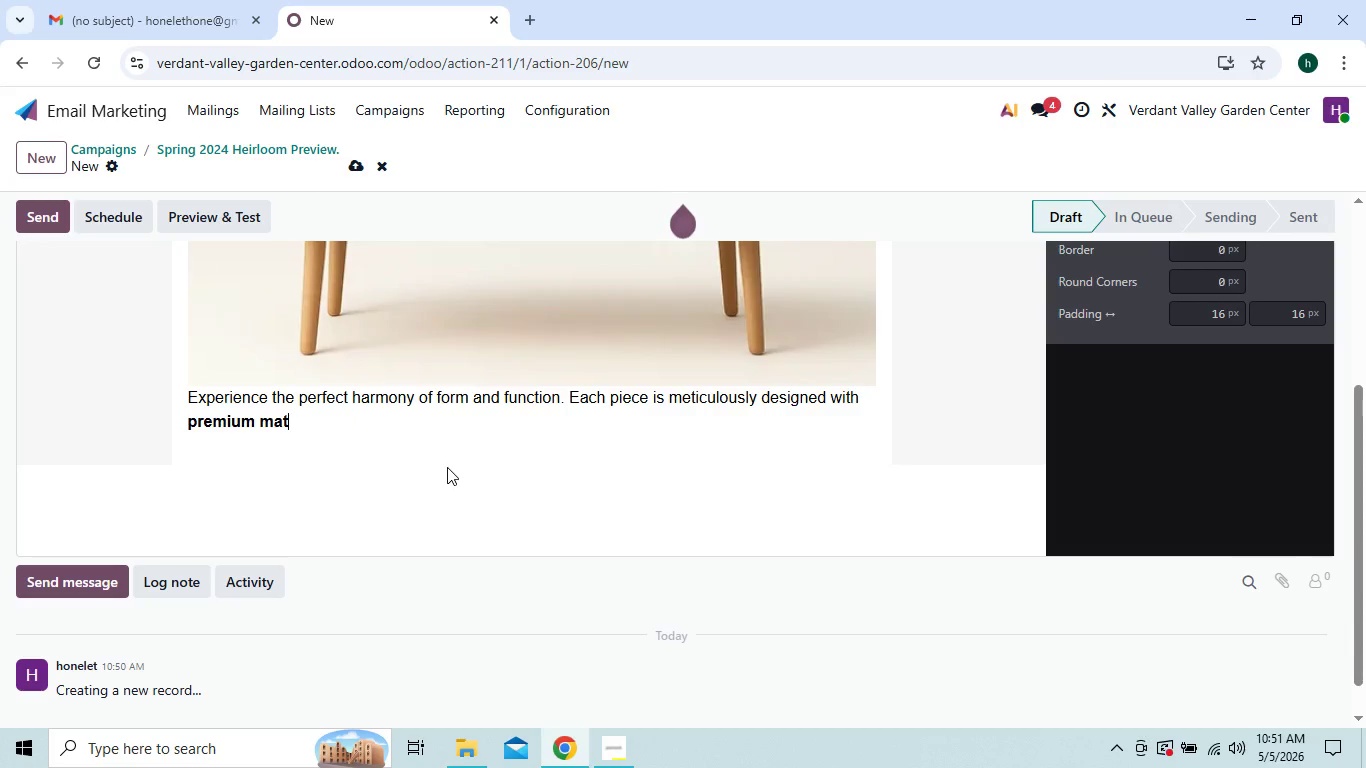 
key(Backspace)
 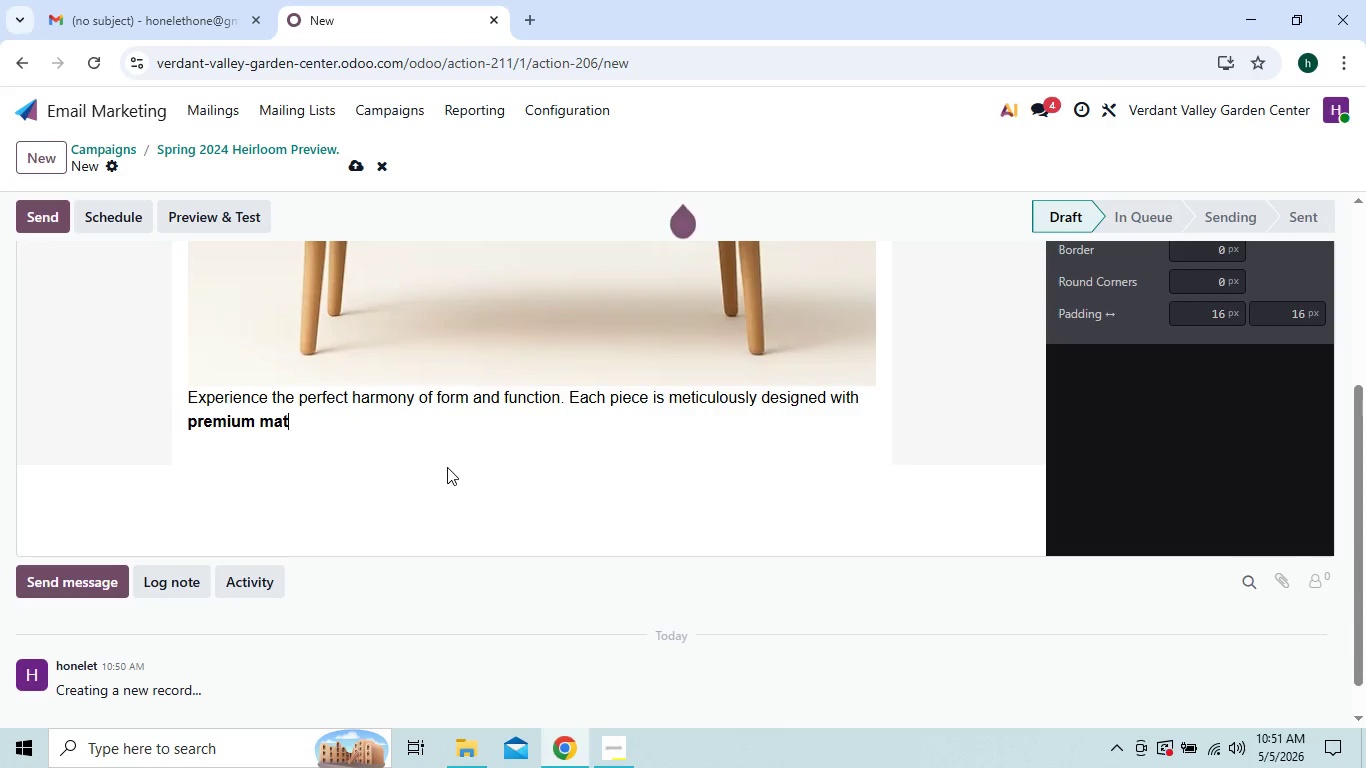 
key(Backspace)
 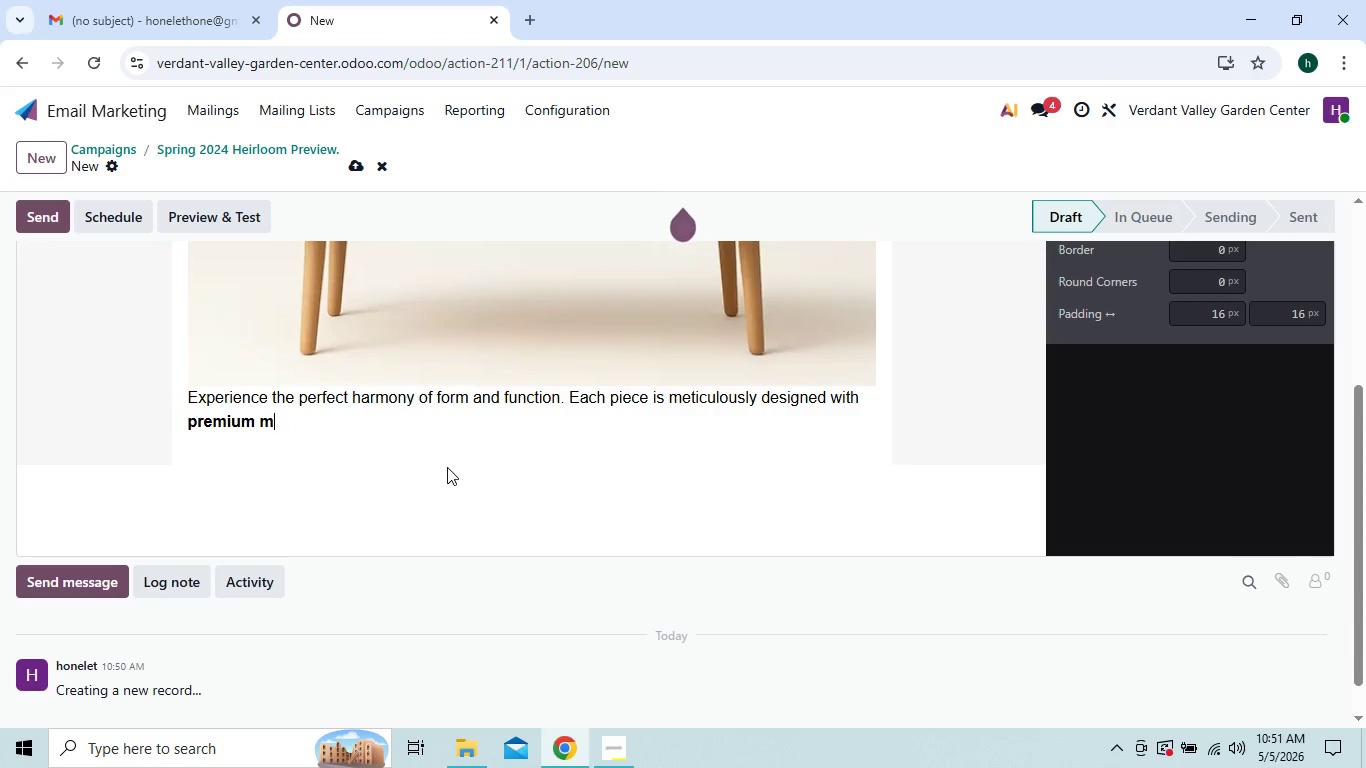 
key(Backspace)
 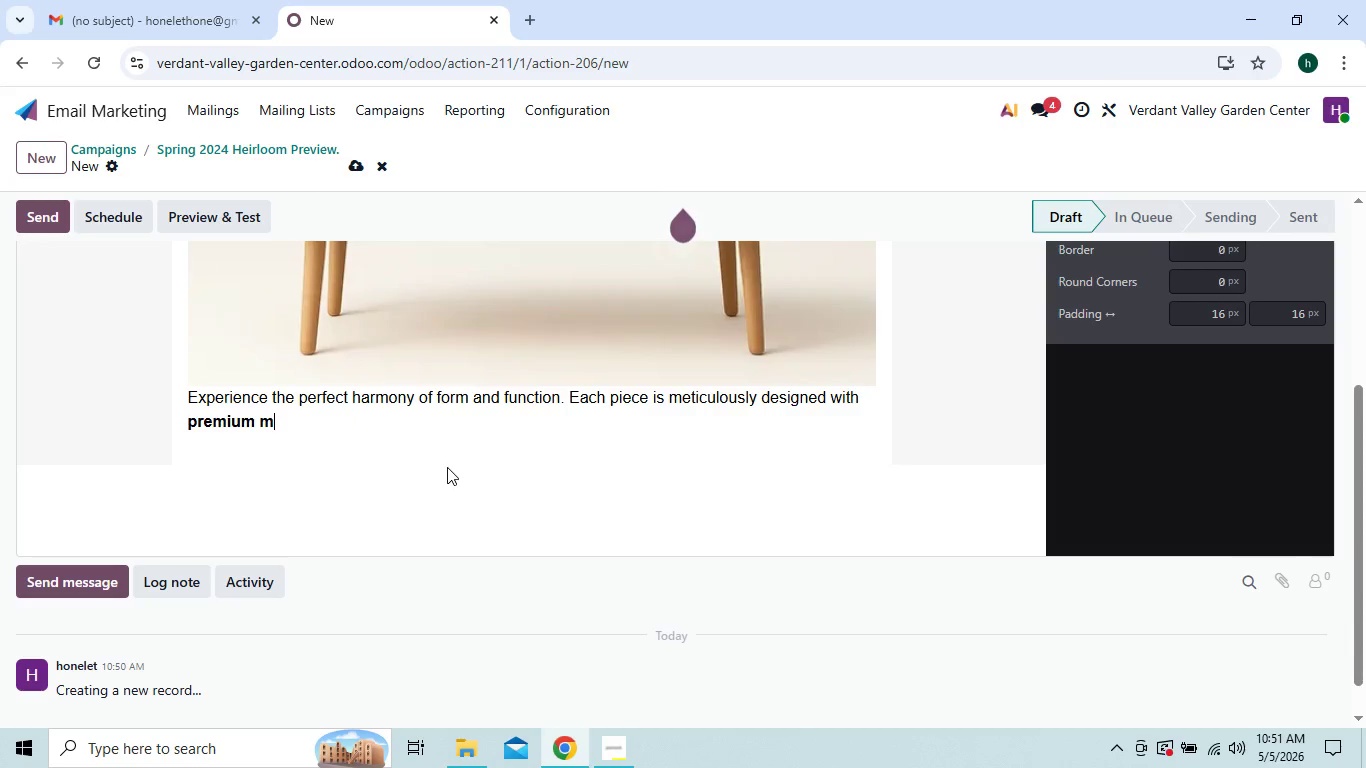 
key(Backspace)
 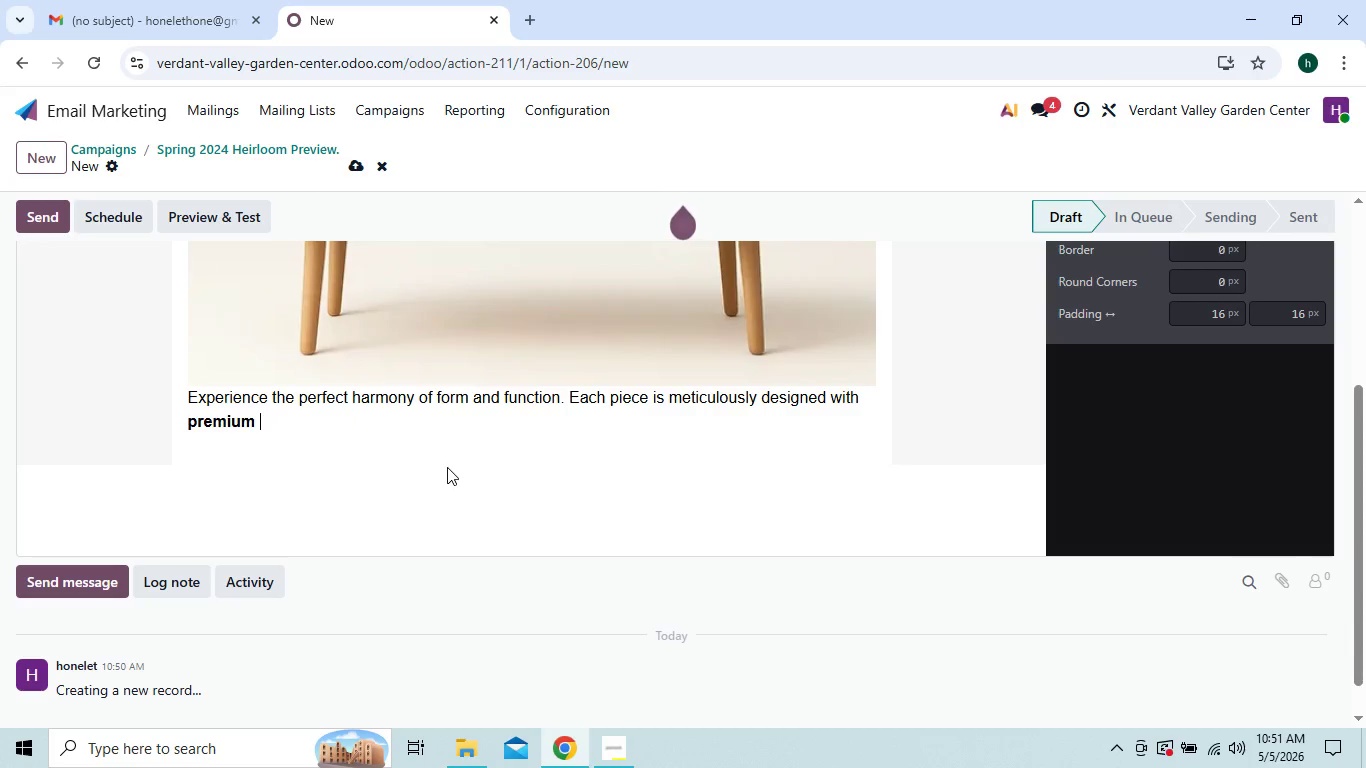 
key(Backspace)
 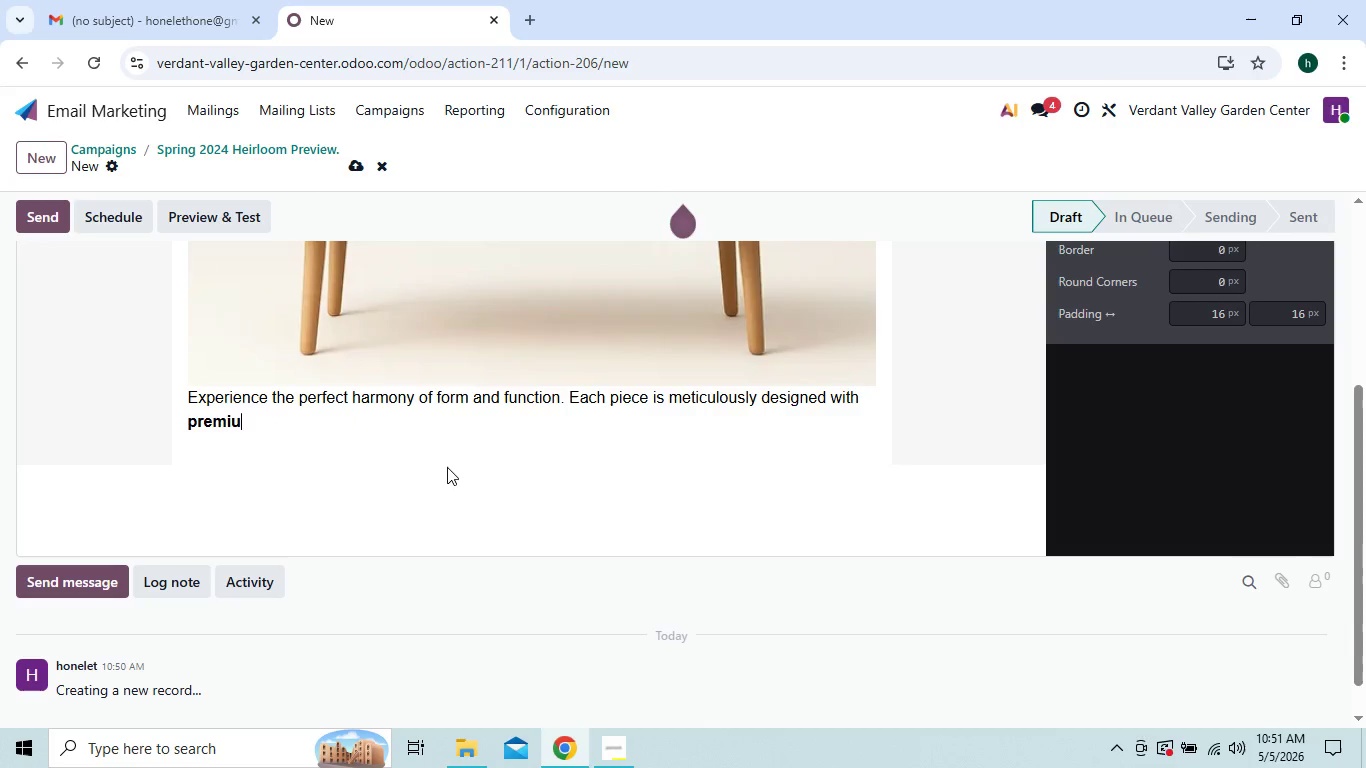 
key(Backspace)
 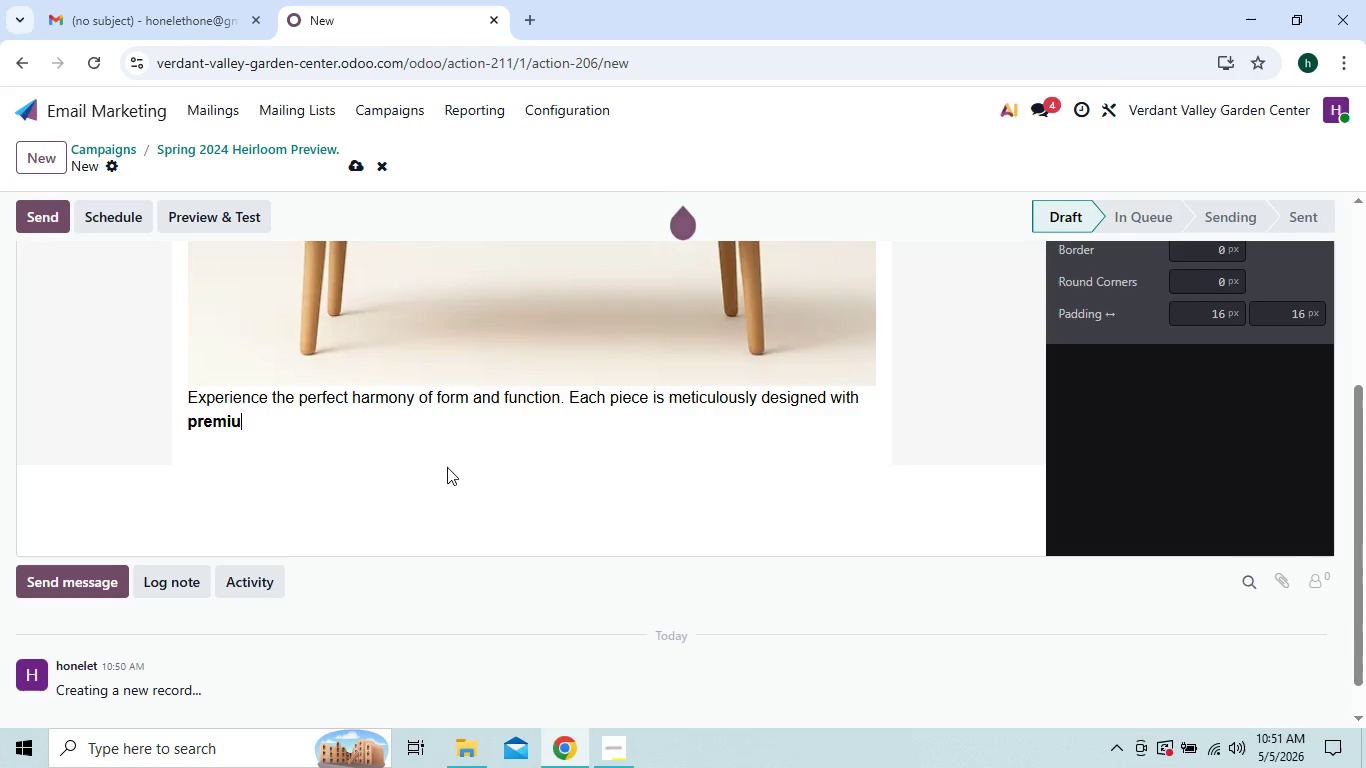 
key(Backspace)
 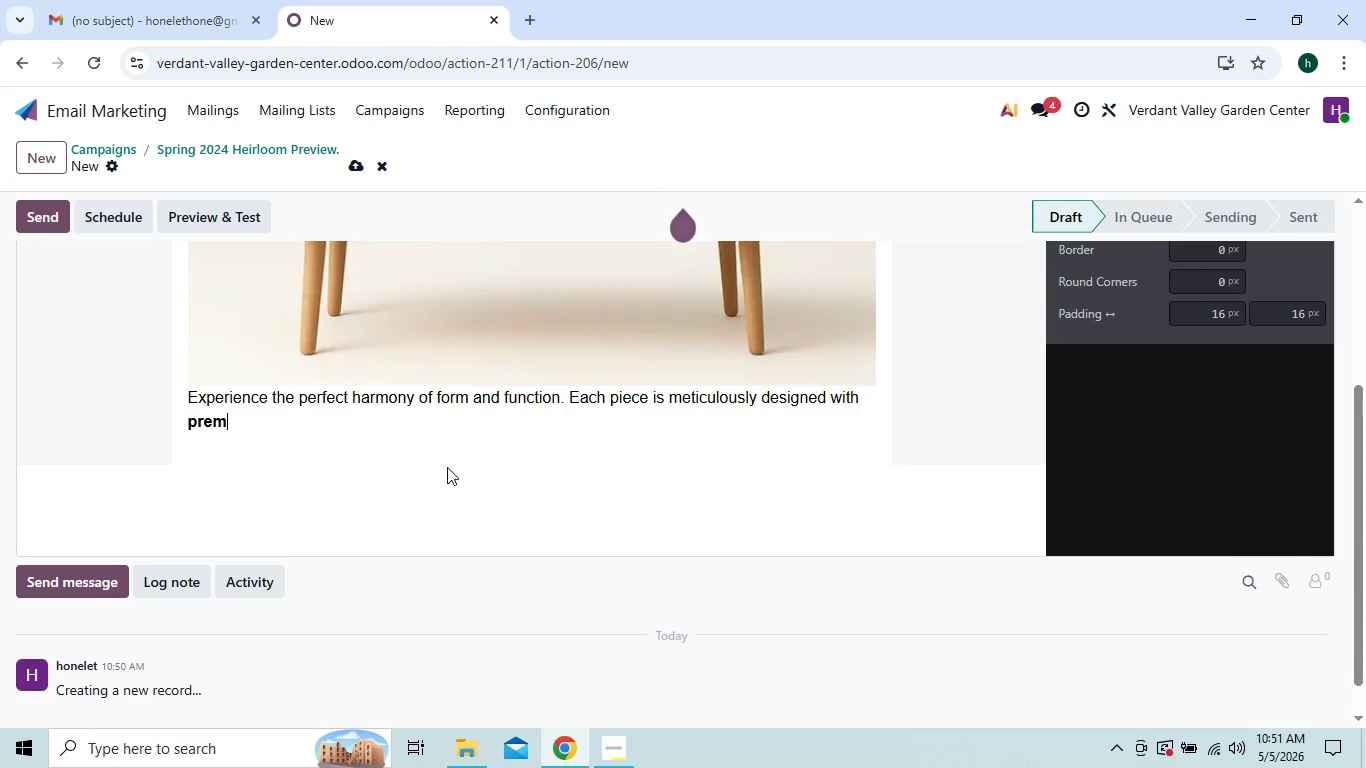 
key(Backspace)
 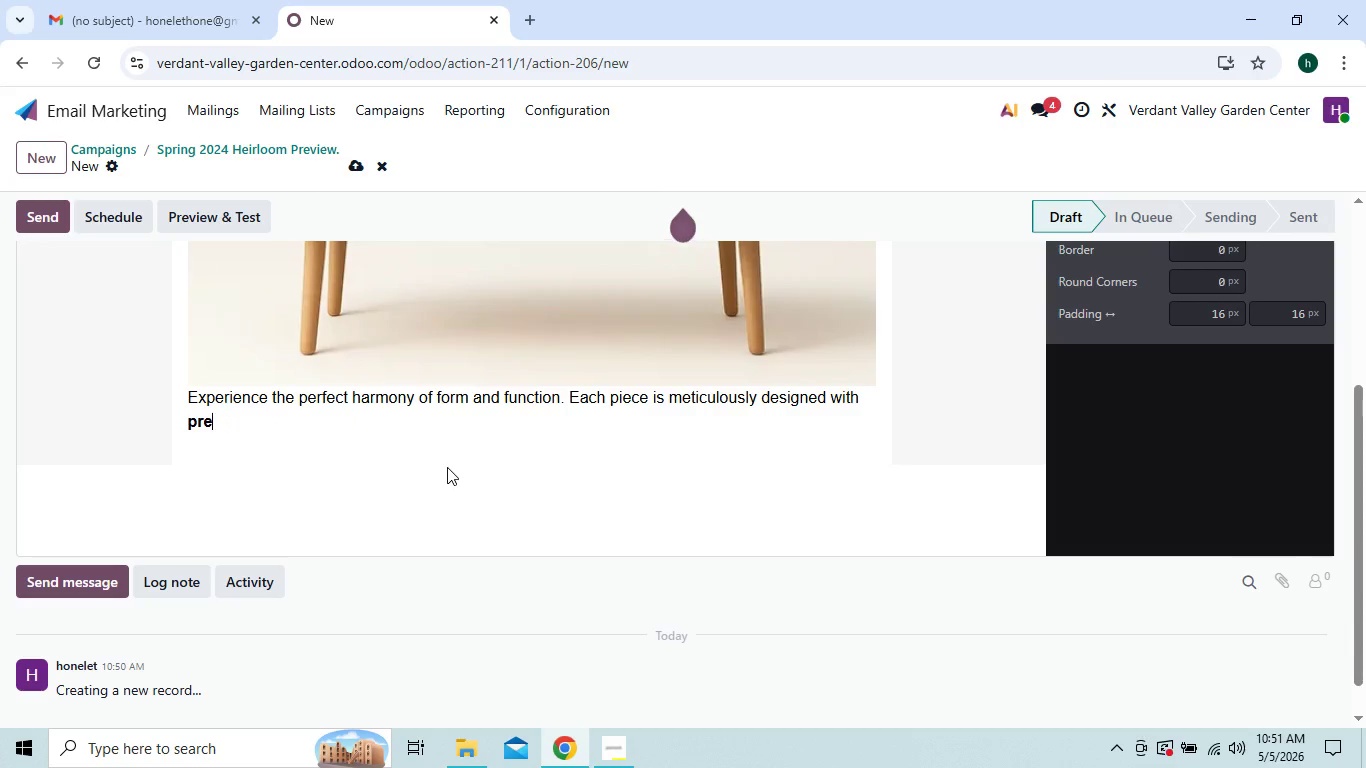 
key(Backspace)
 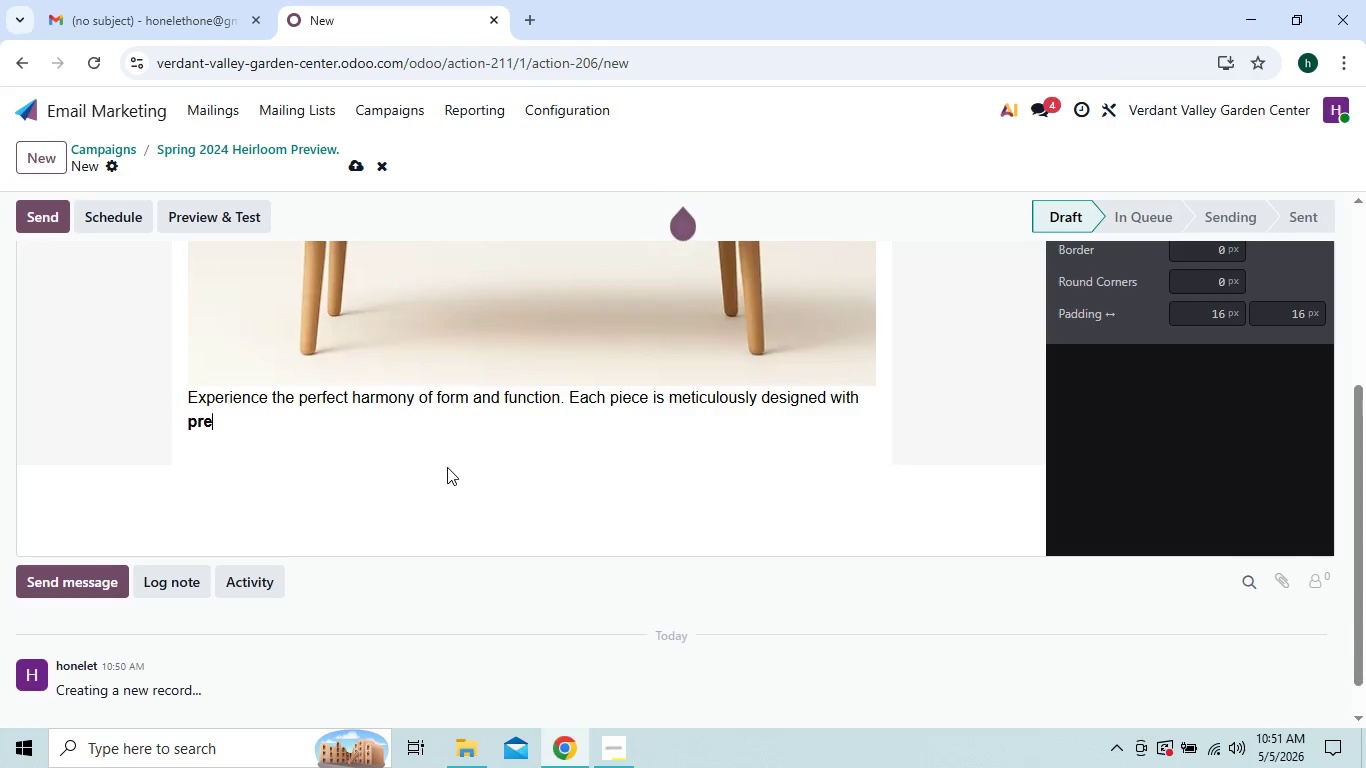 
key(Backspace)
 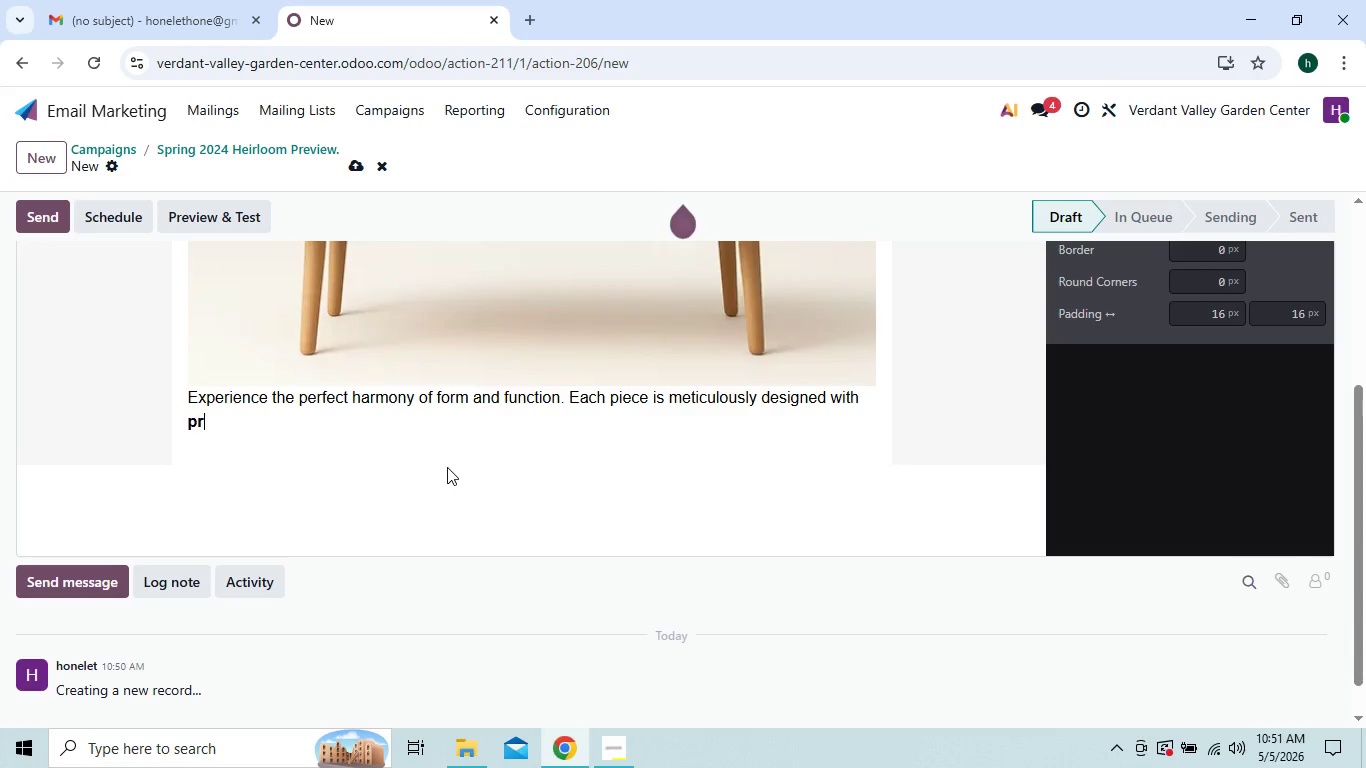 
key(Backspace)
 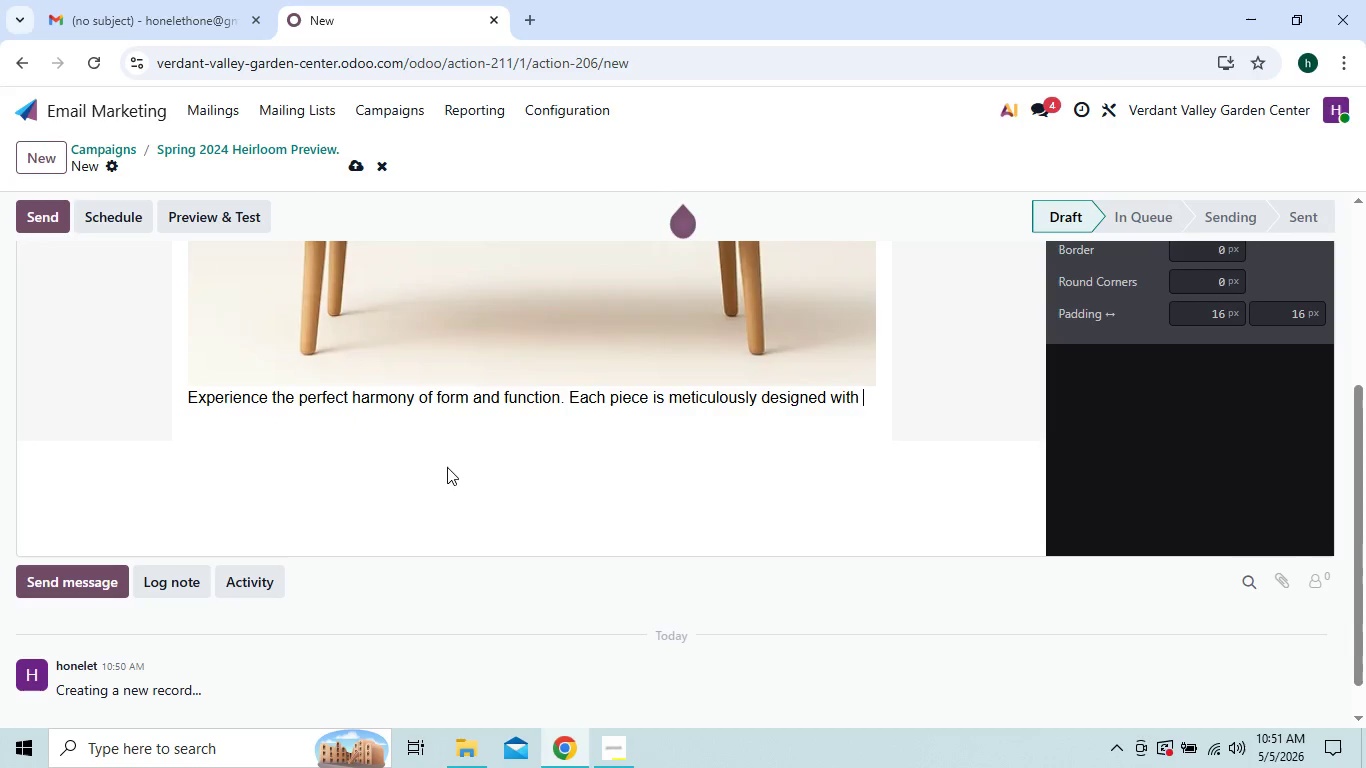 
key(Backspace)
 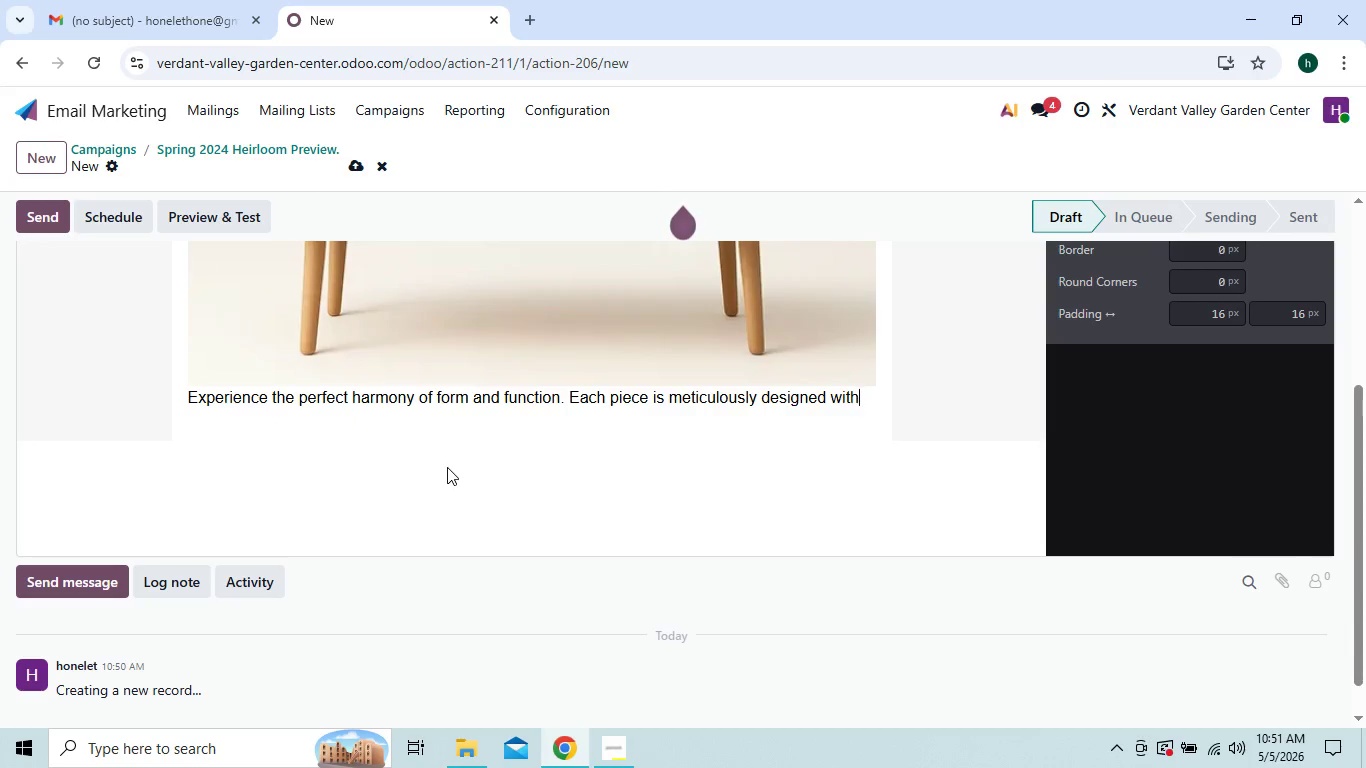 
key(Backspace)
 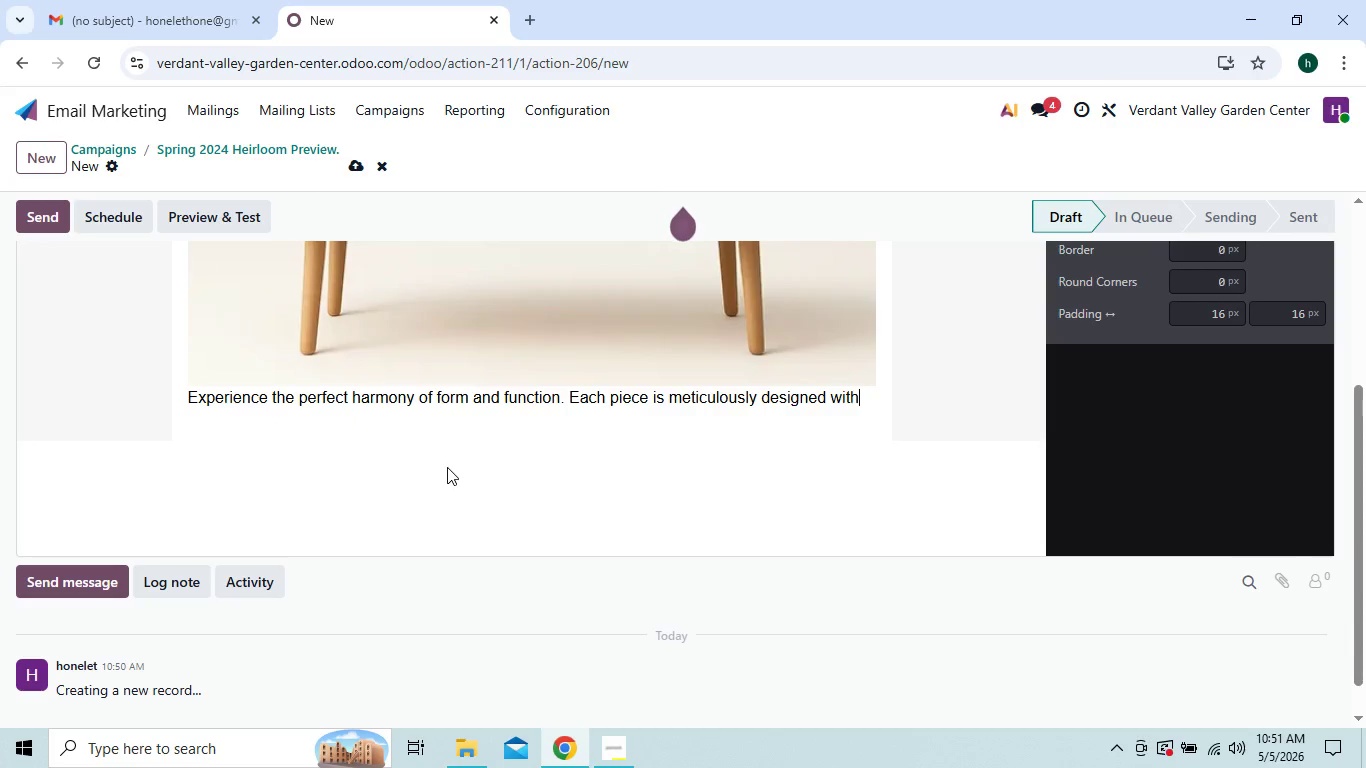 
key(Backspace)
 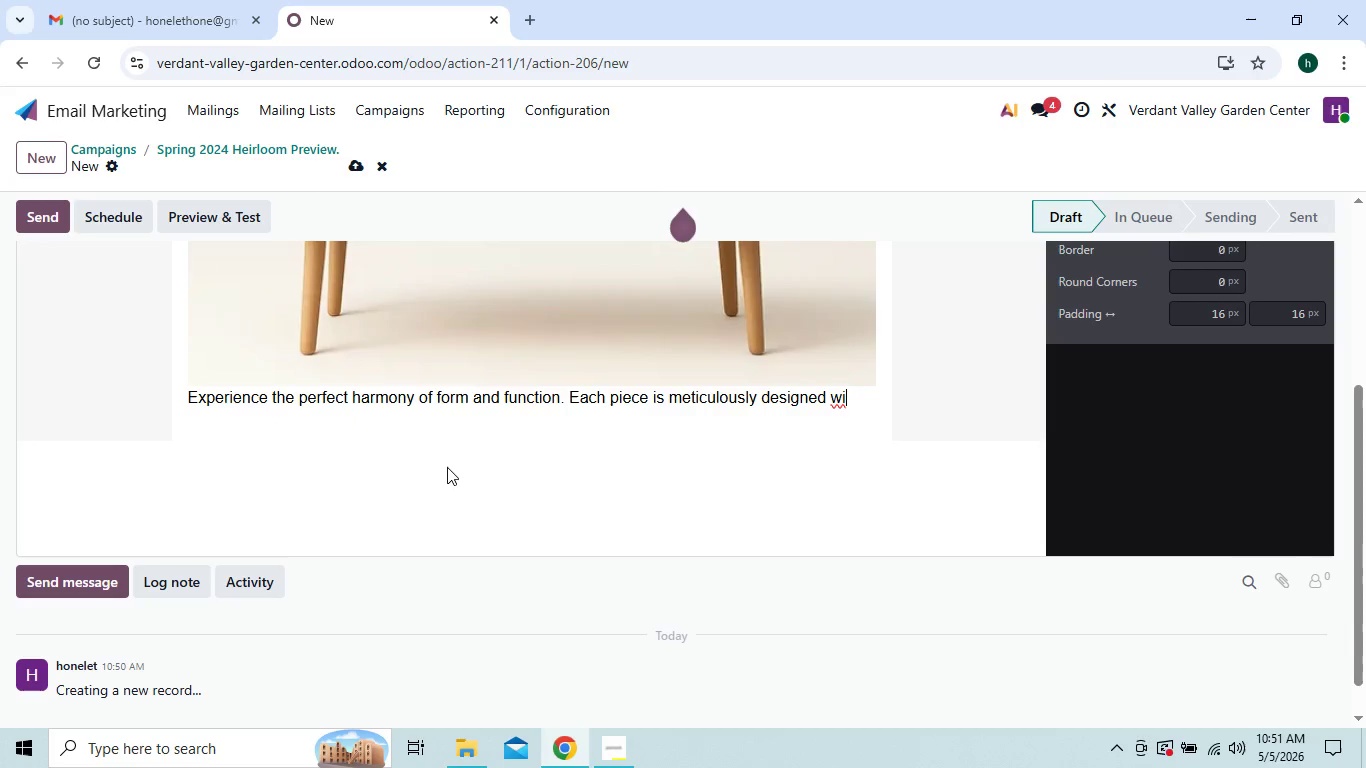 
key(Backspace)
 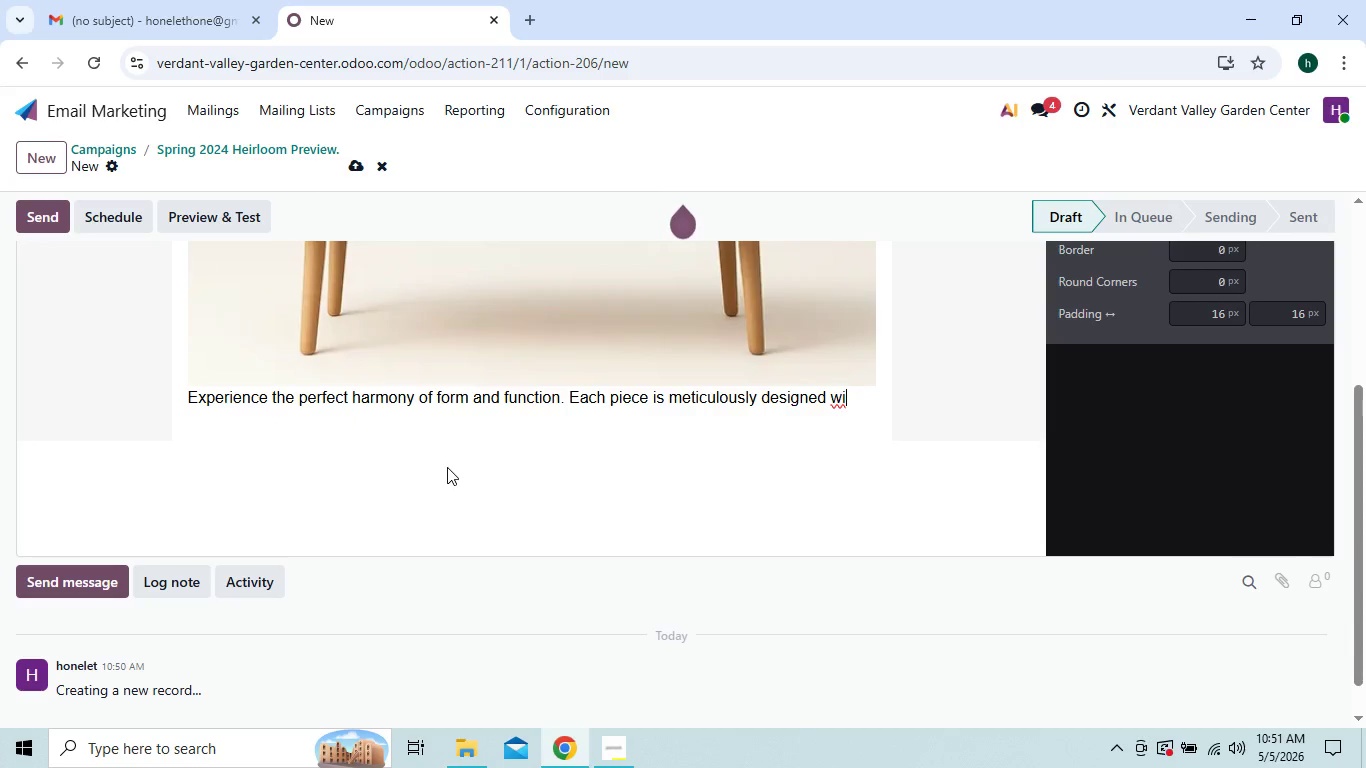 
key(Backspace)
 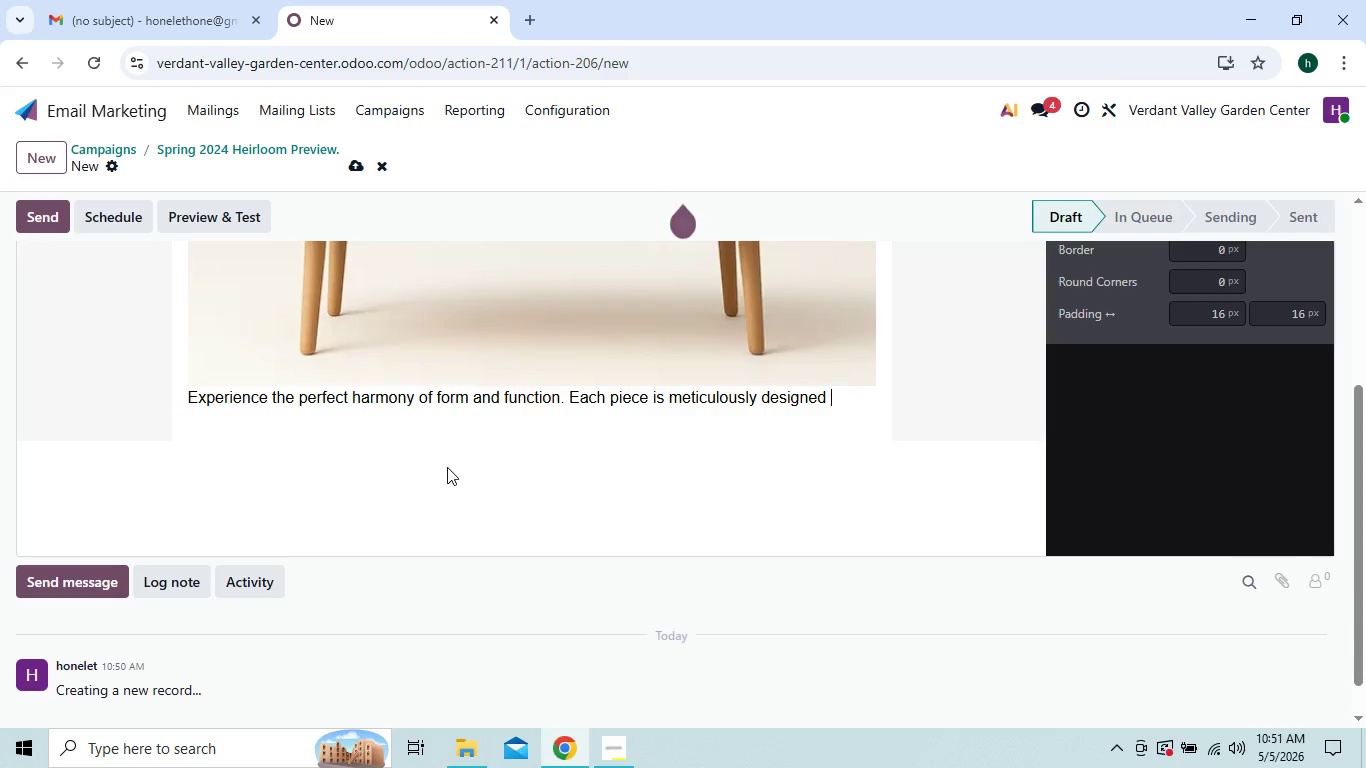 
key(Backspace)
 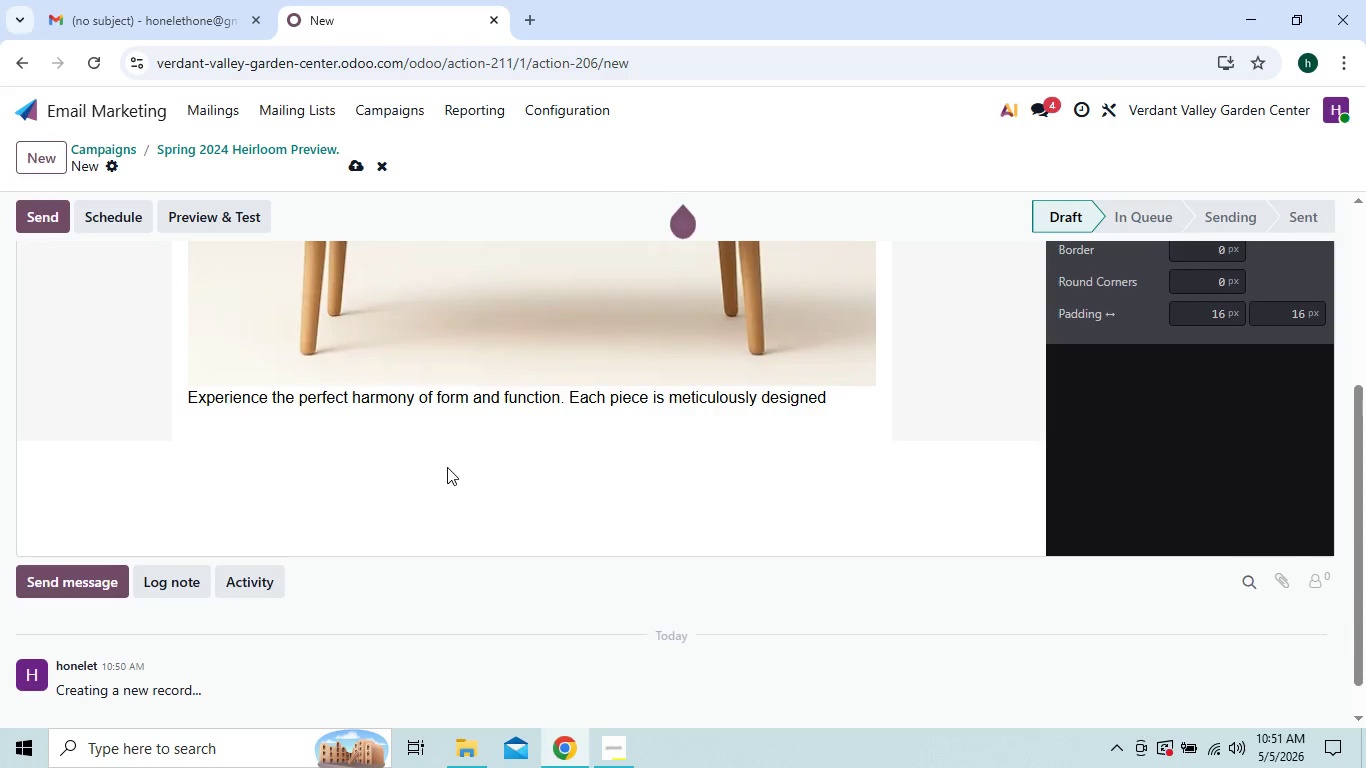 
key(Backspace)
 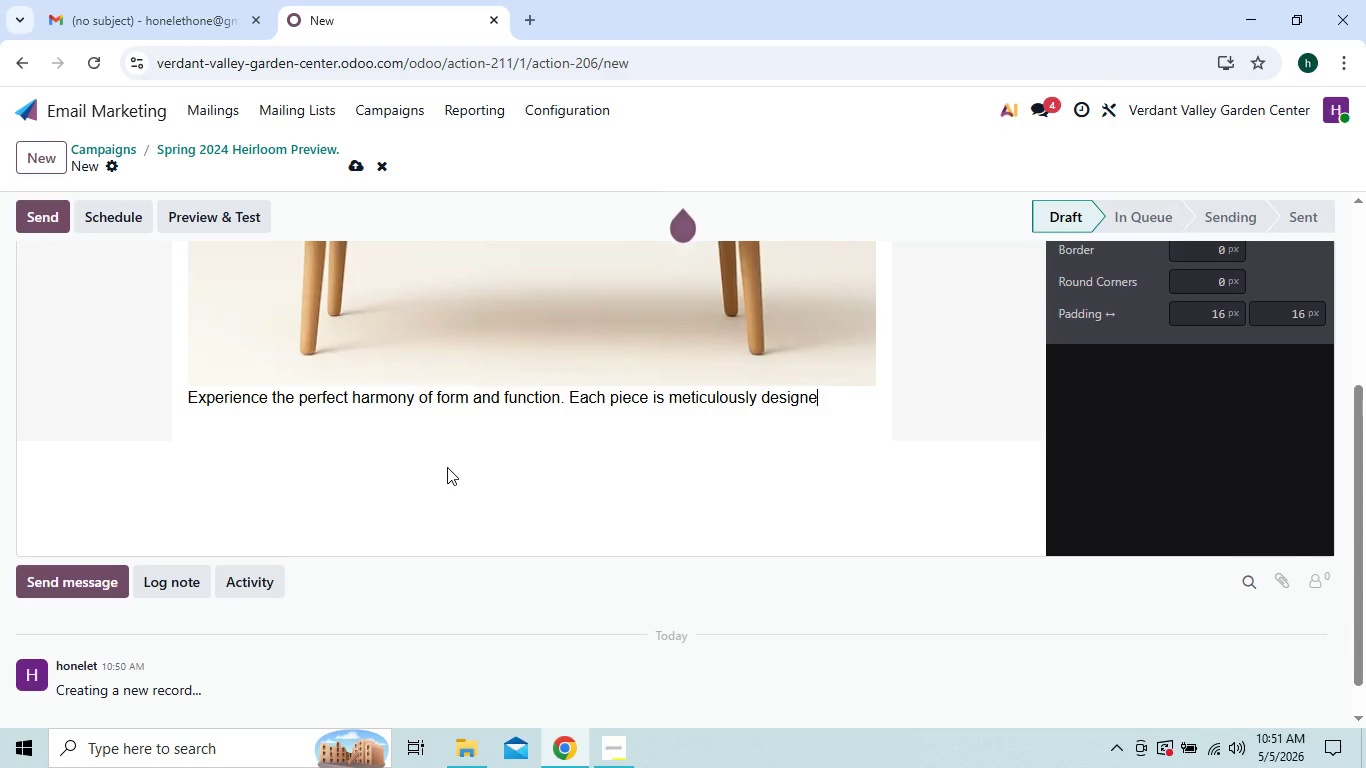 
key(Backspace)
 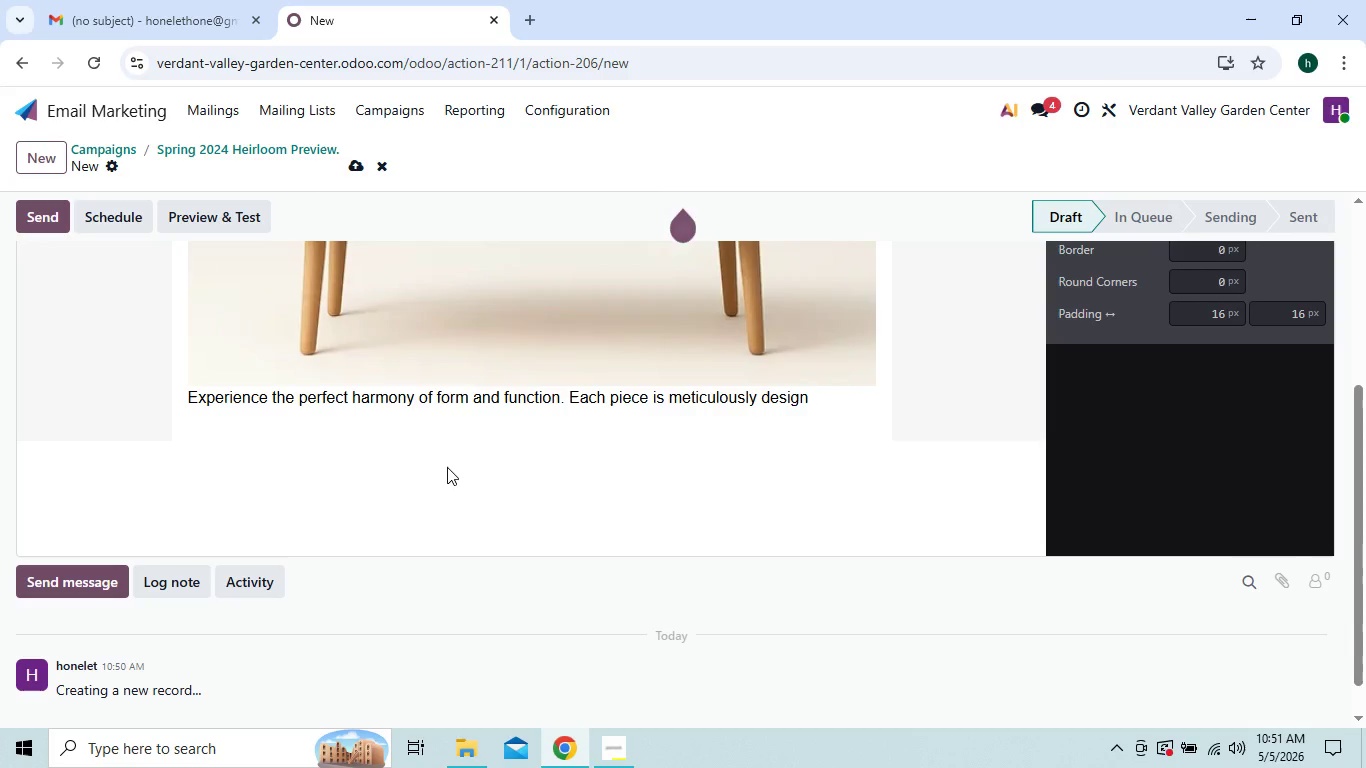 
key(Backspace)
 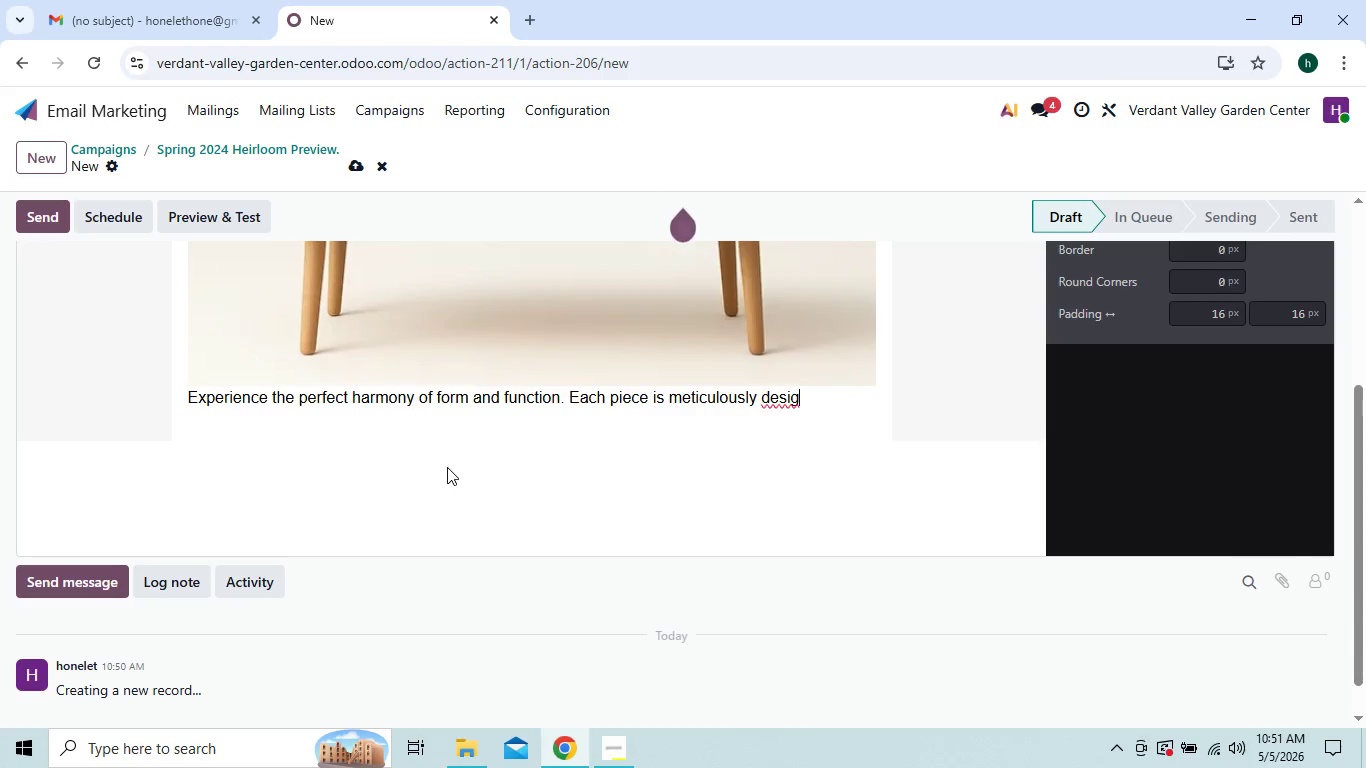 
key(Backspace)
 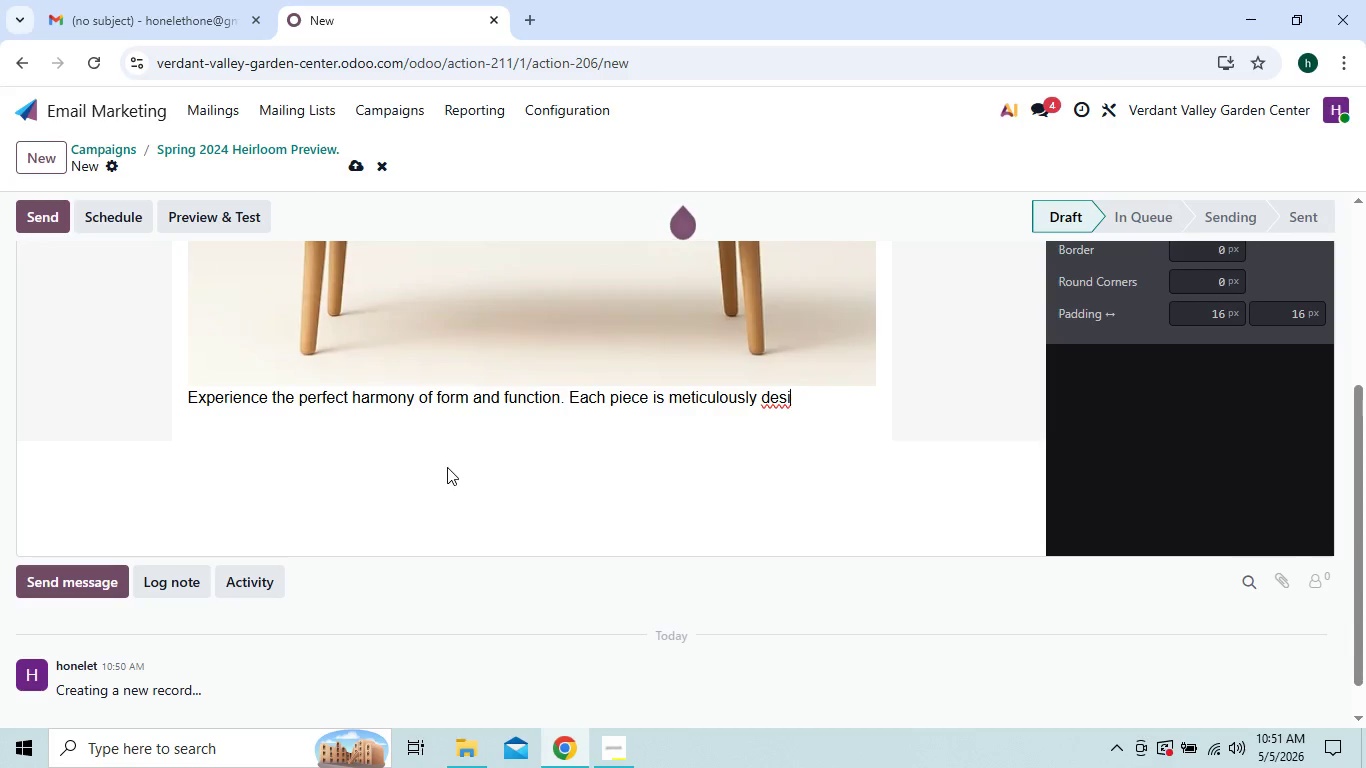 
key(Backspace)
 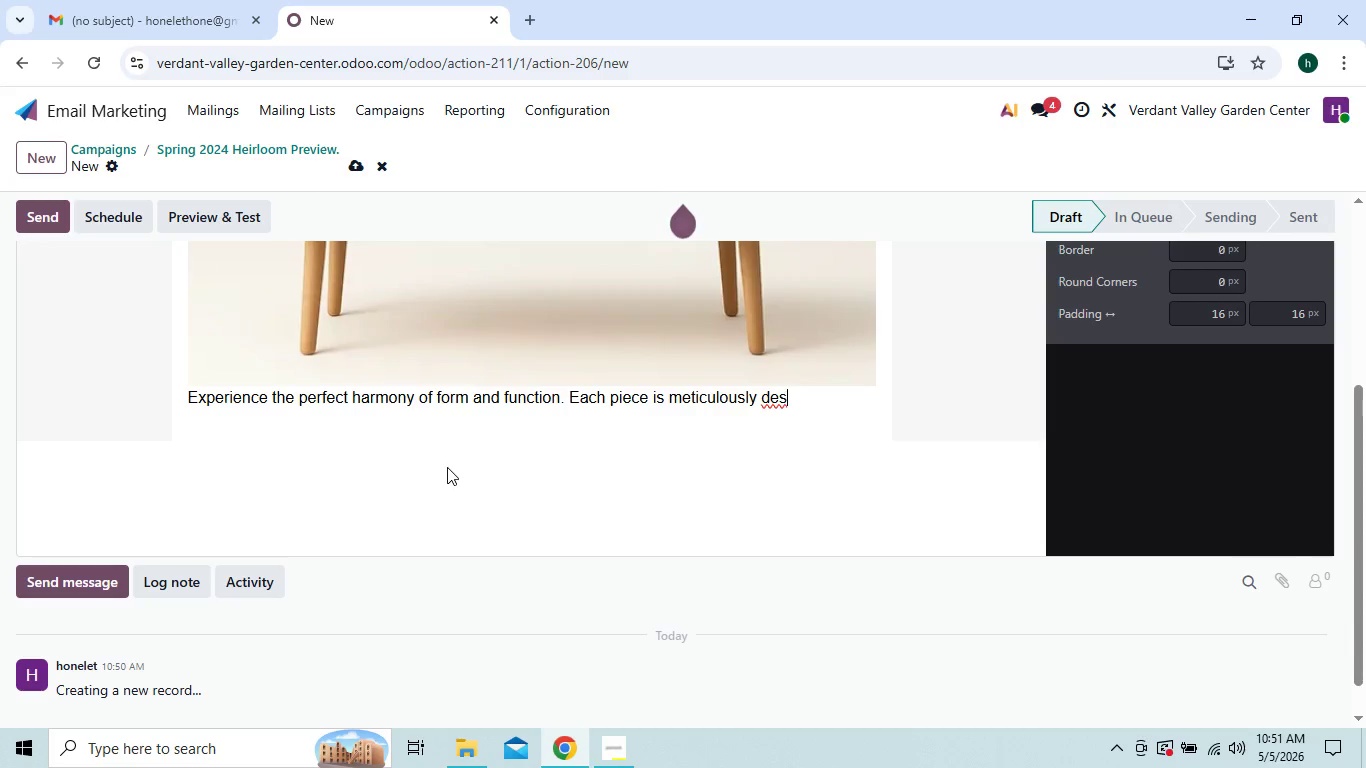 
key(Backspace)
 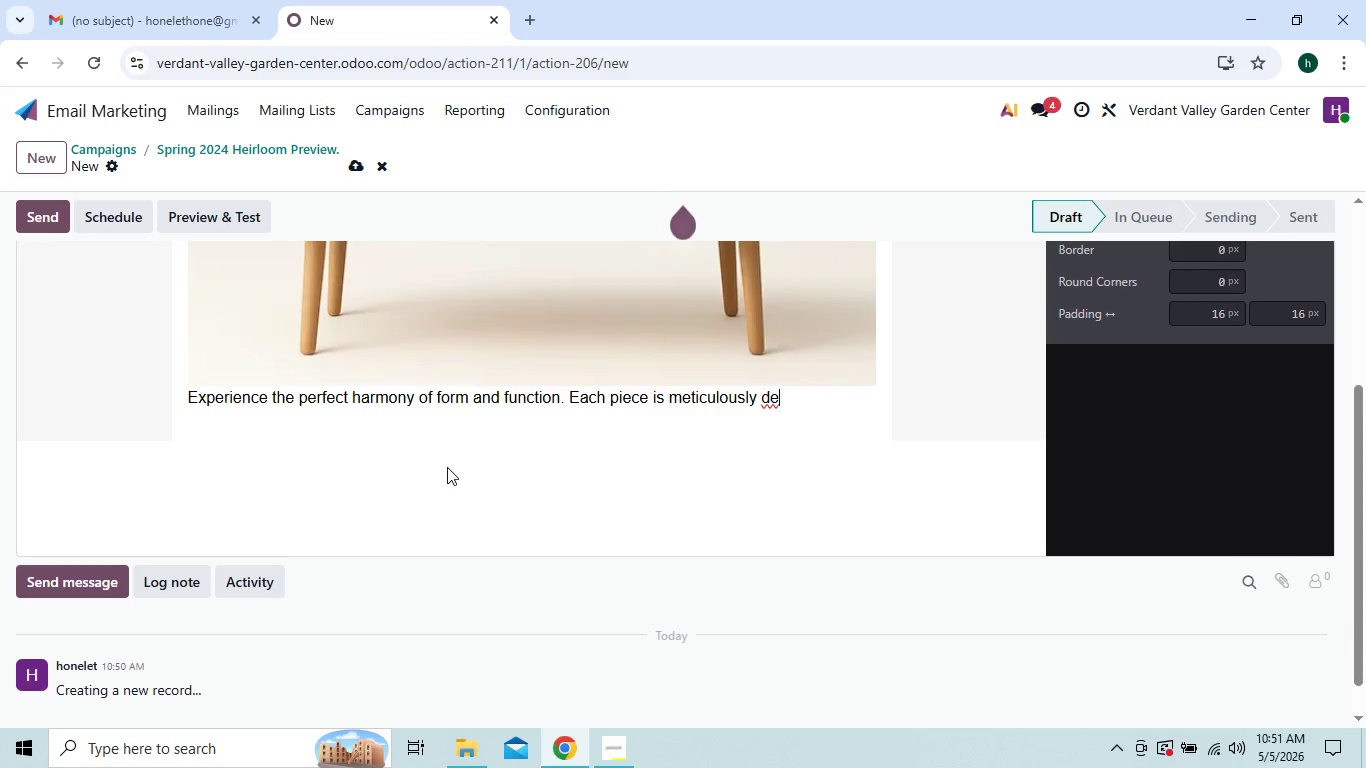 
key(Backspace)
 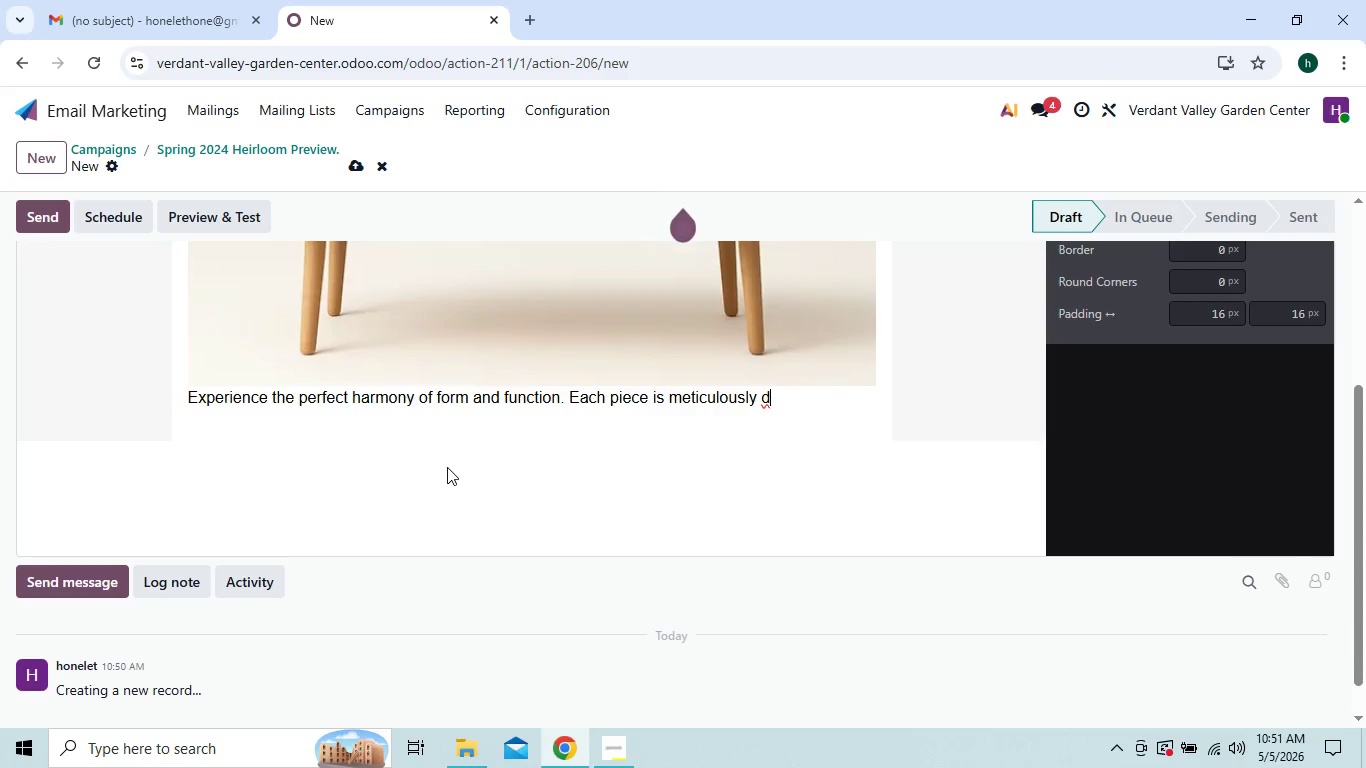 
key(Backspace)
 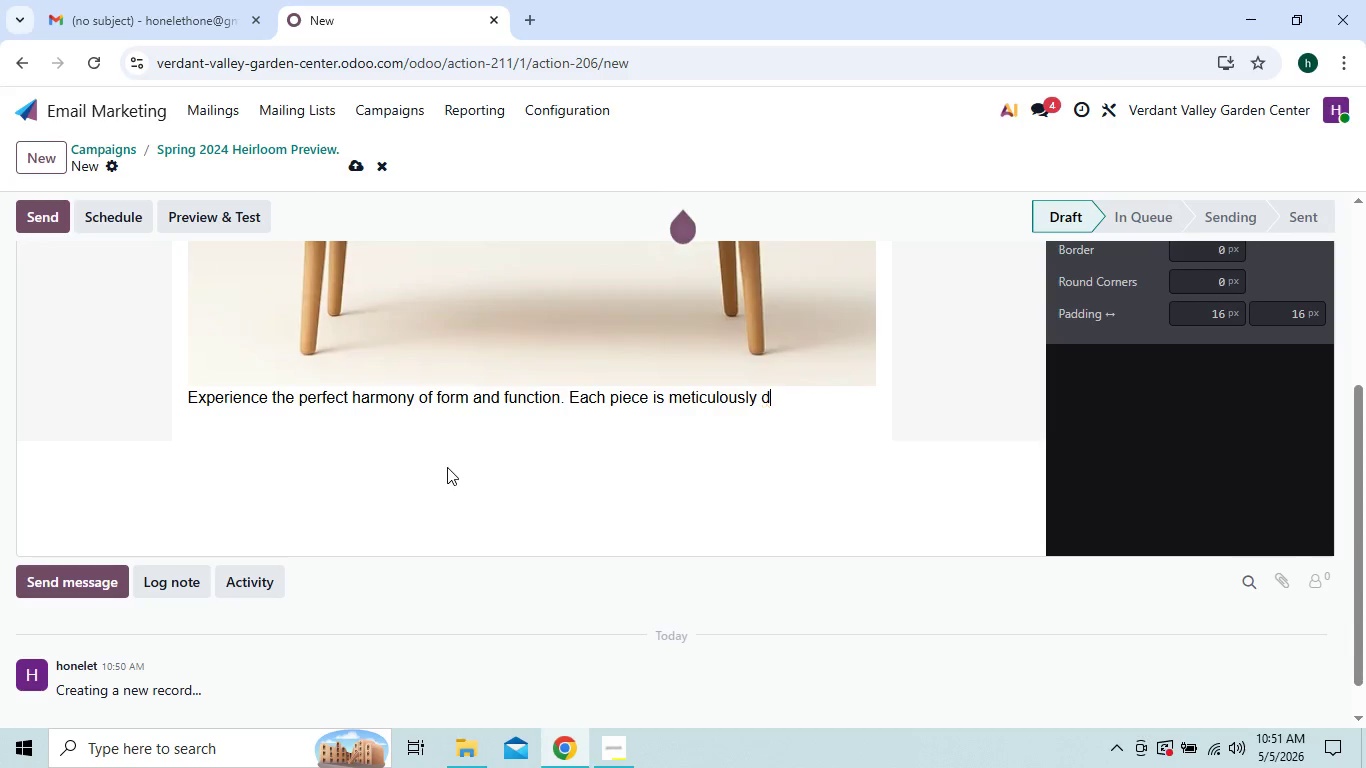 
key(Backspace)
 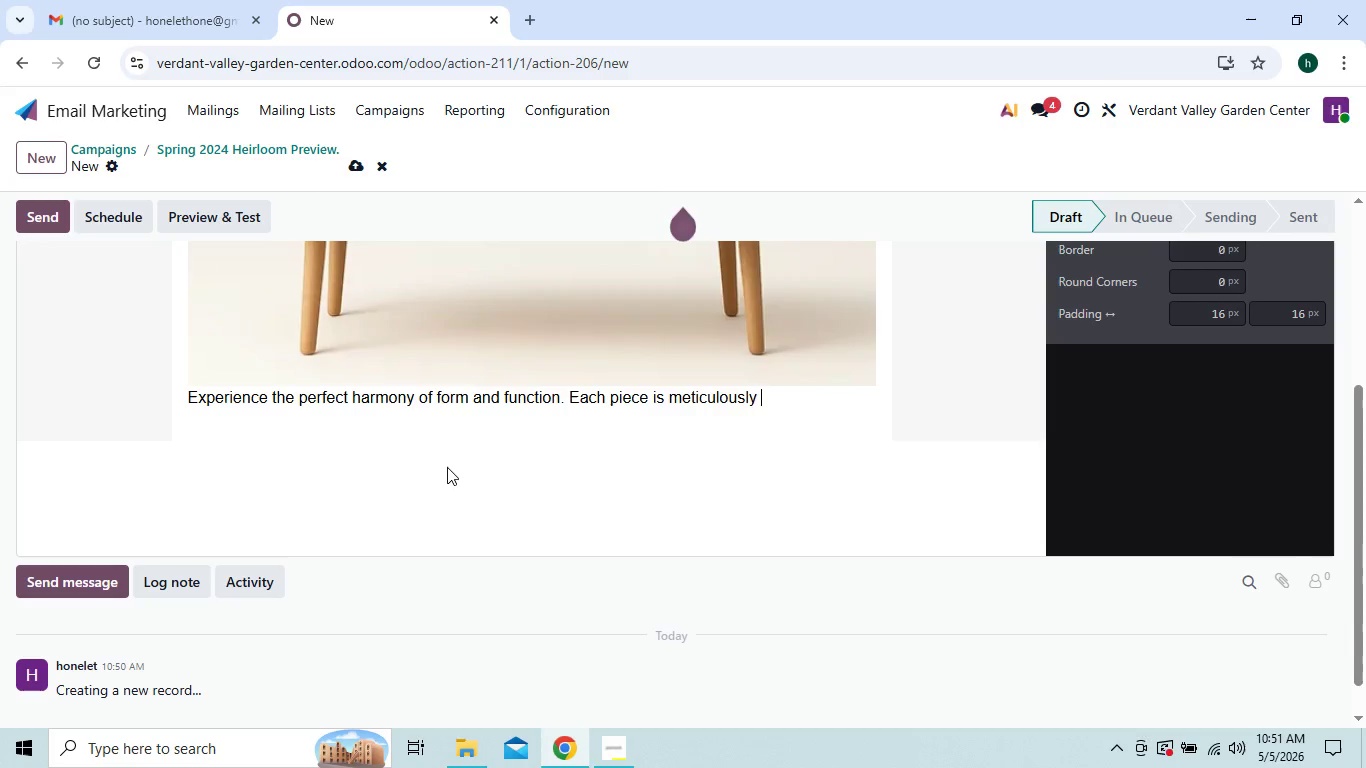 
key(Backspace)
 